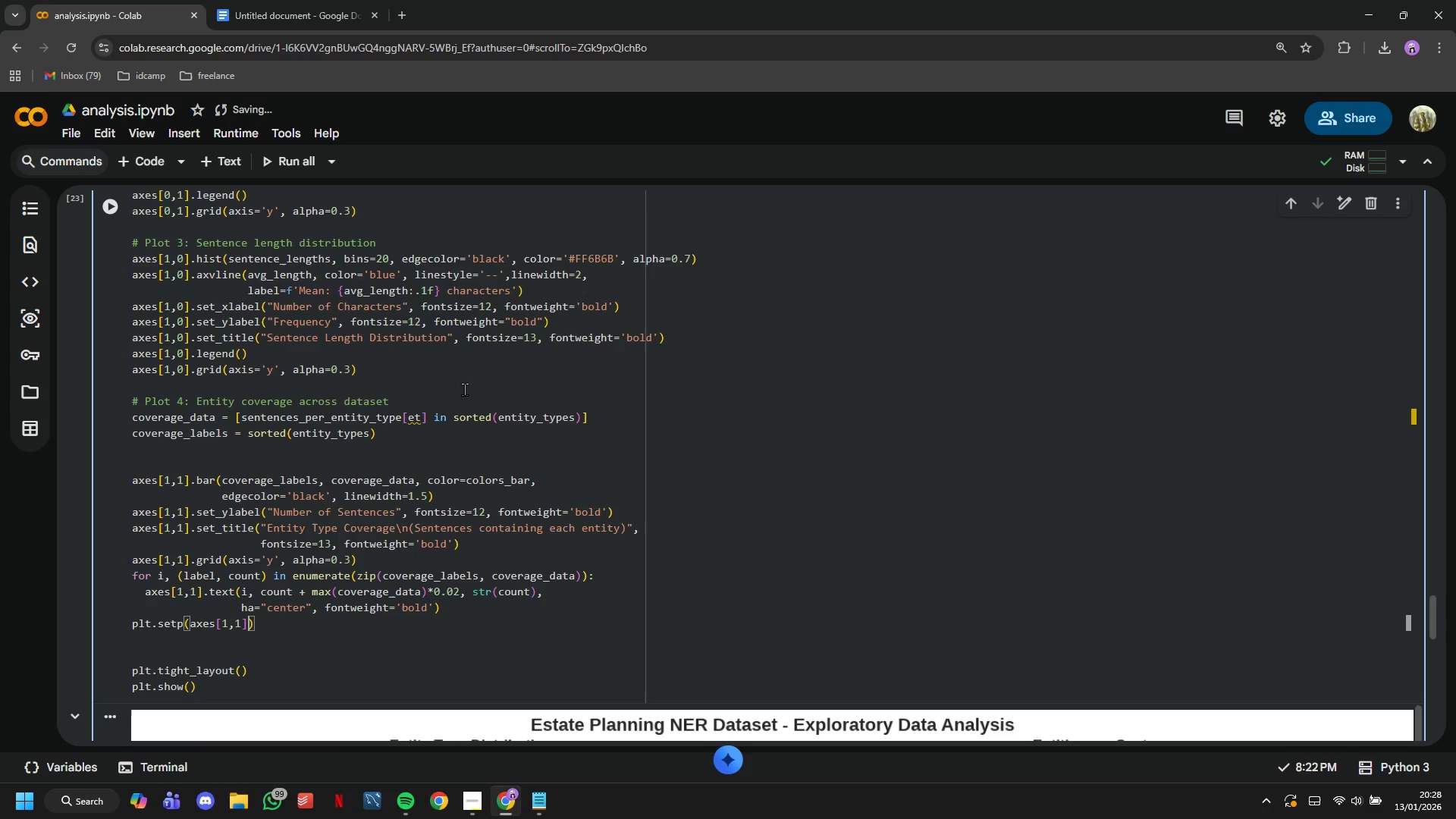 
 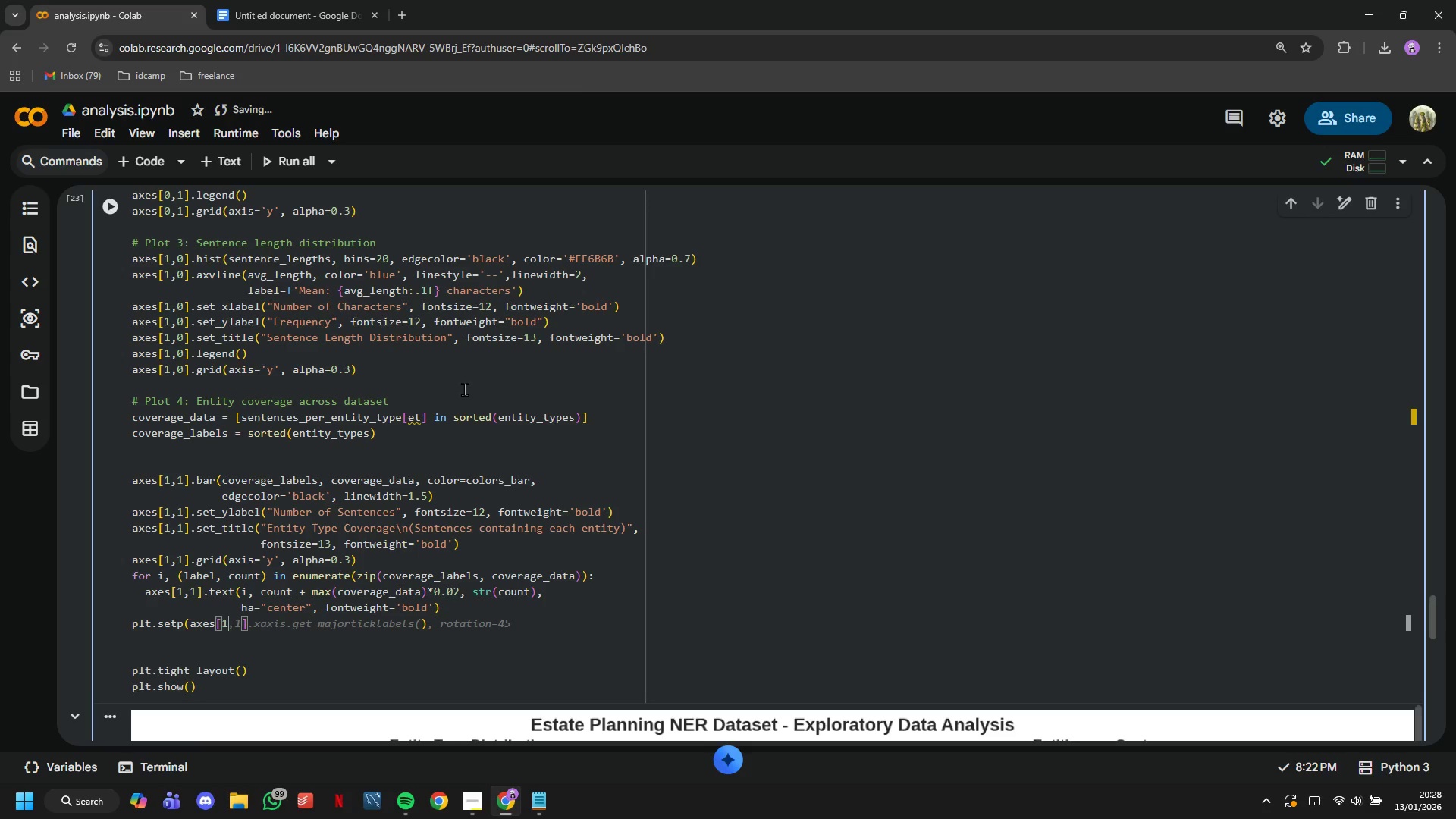 
key(ArrowRight)
 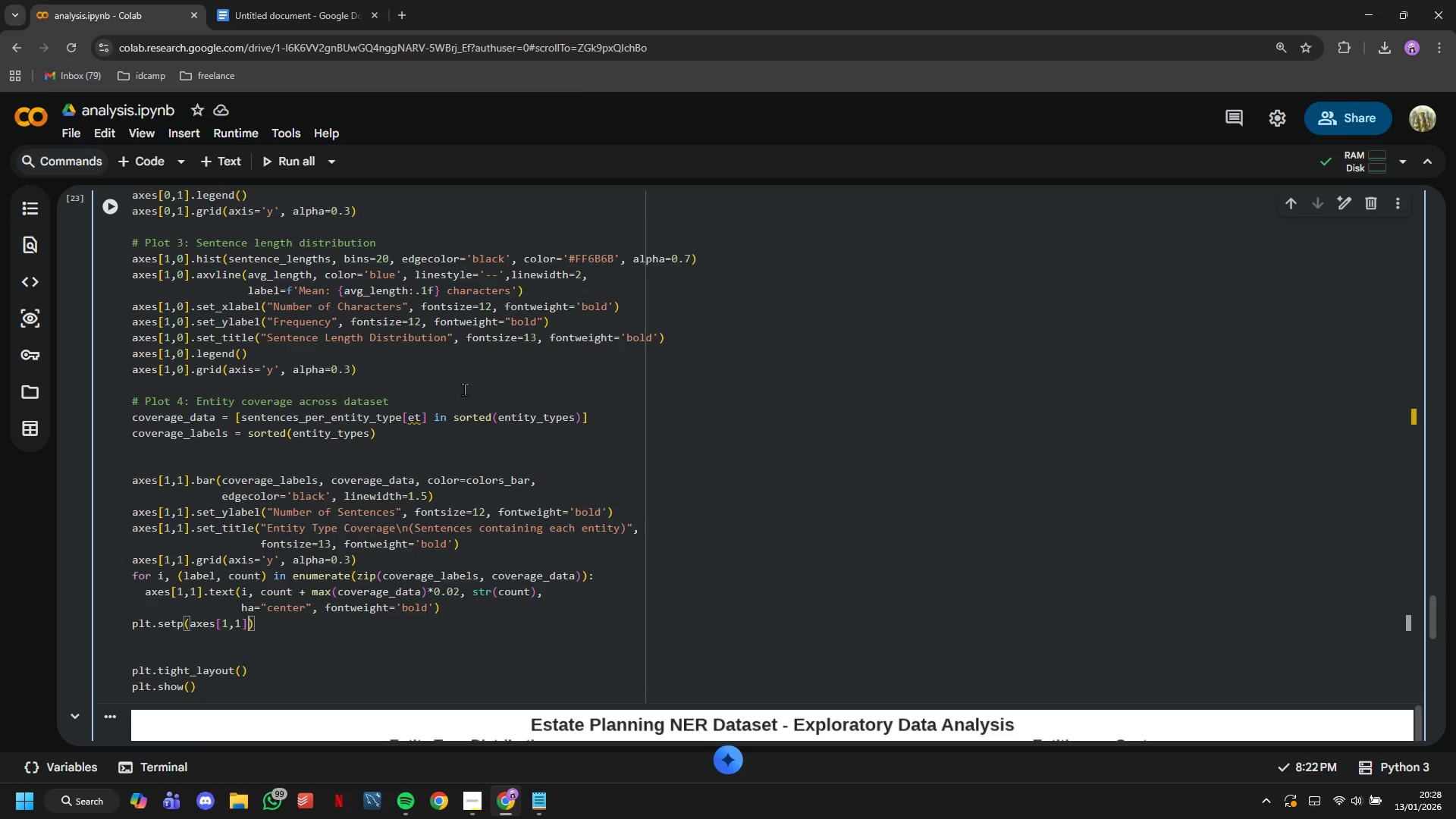 
type(.xasis)
key(Backspace)
key(Backspace)
key(Backspace)
type(xis.get_majorticklabels()
 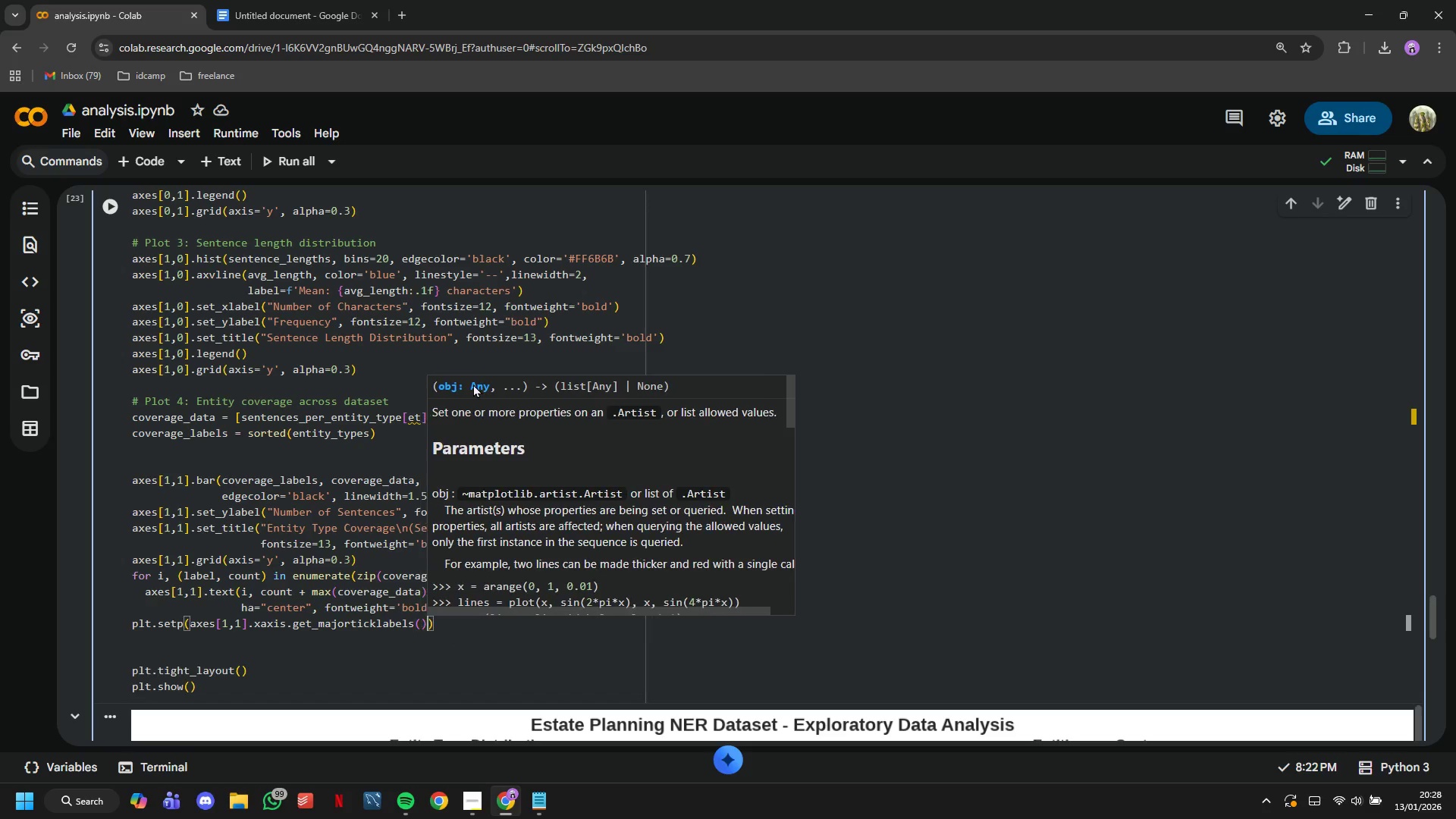 
 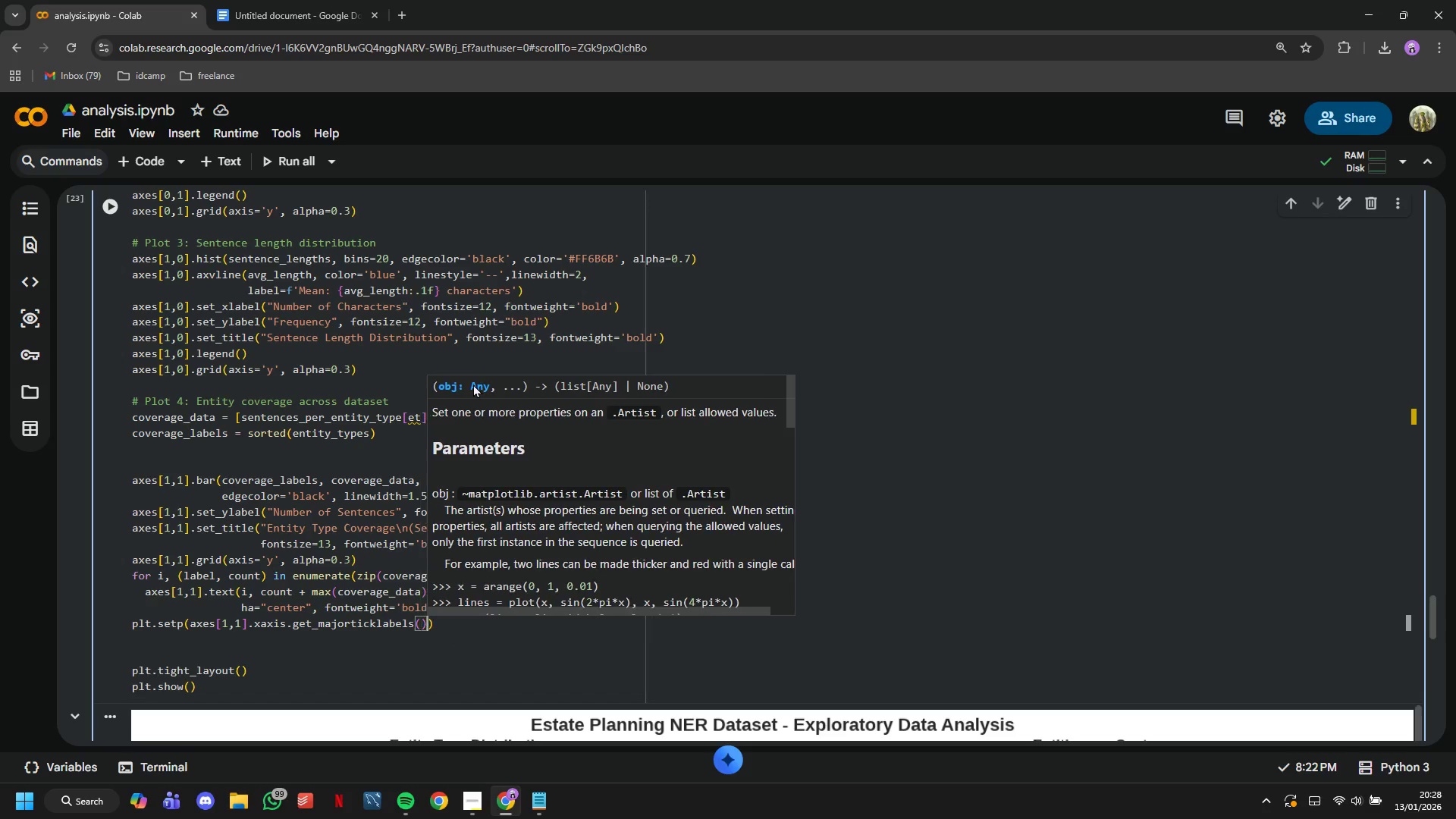 
key(ArrowRight)
 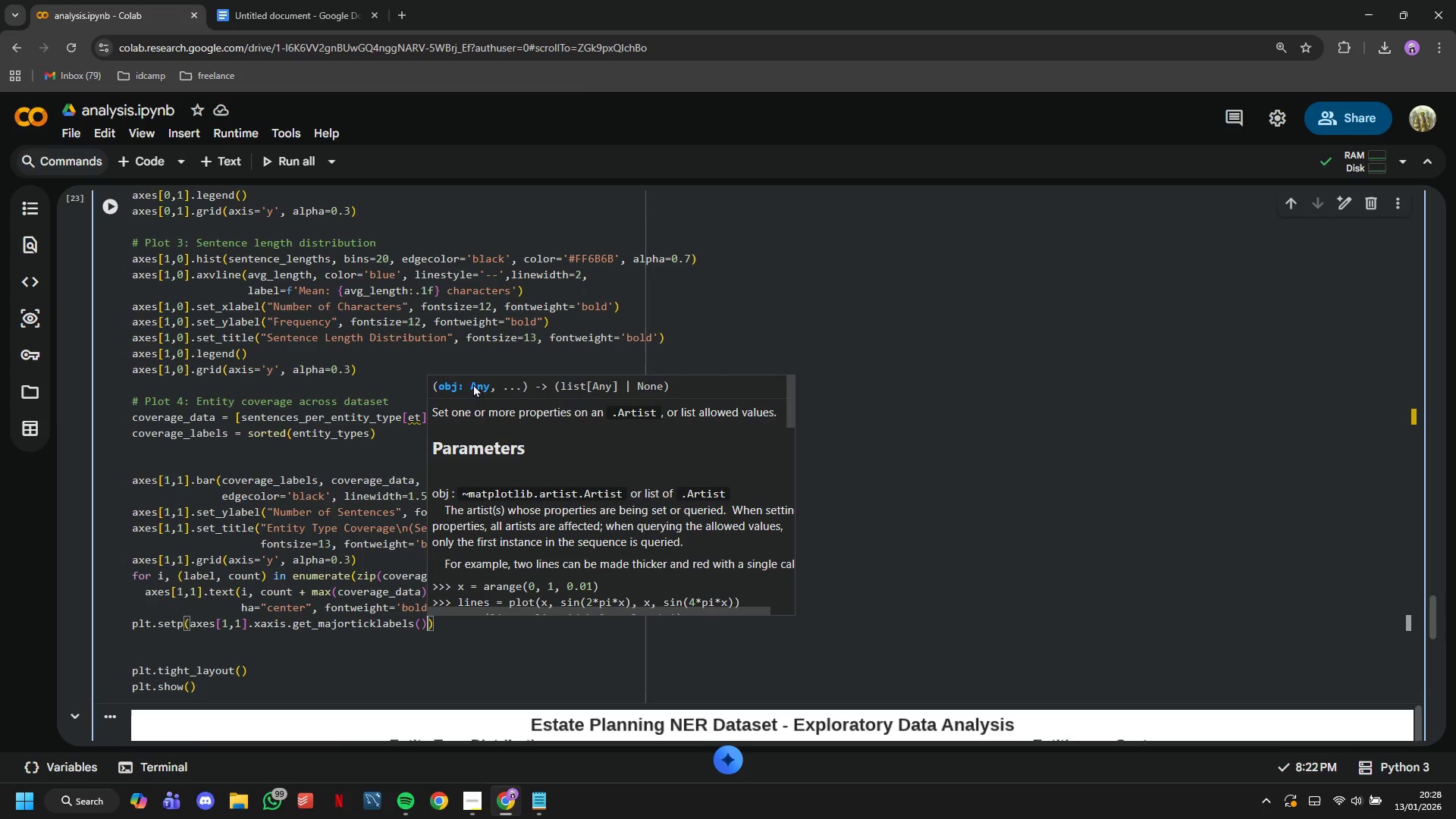 
type(, rotation=15, ha='right)
 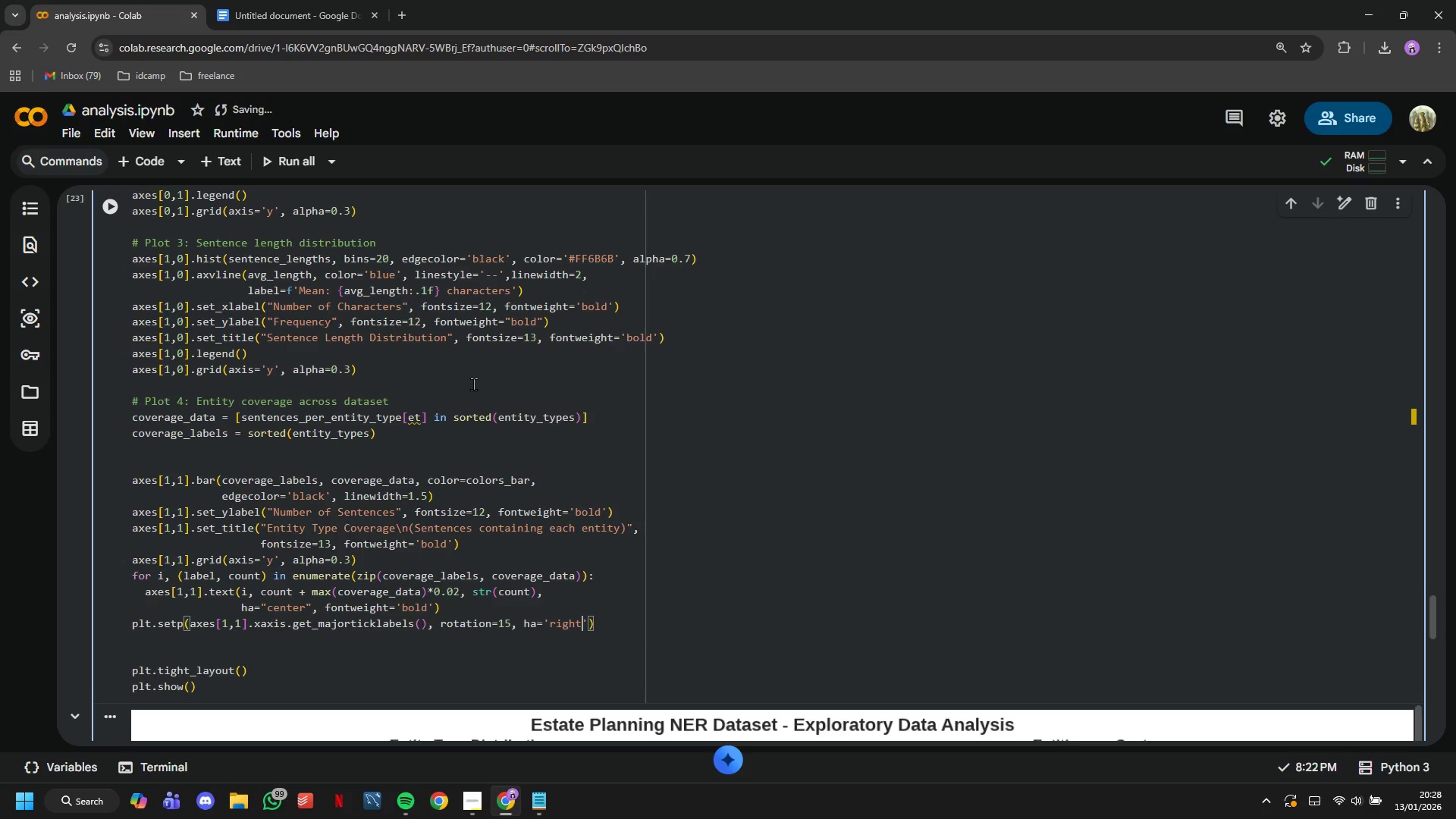 
key(ArrowRight)
 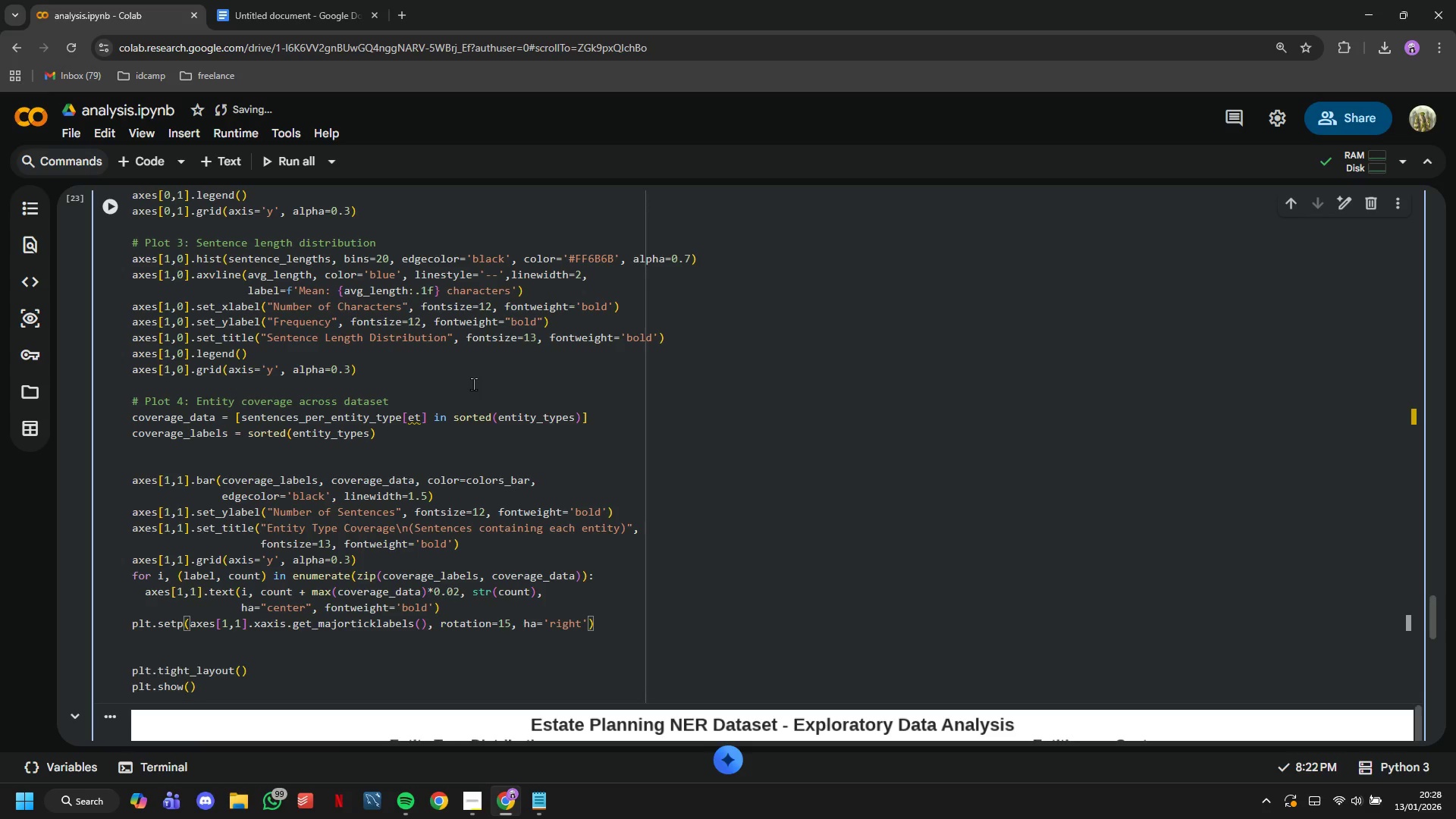 
key(ArrowRight)
 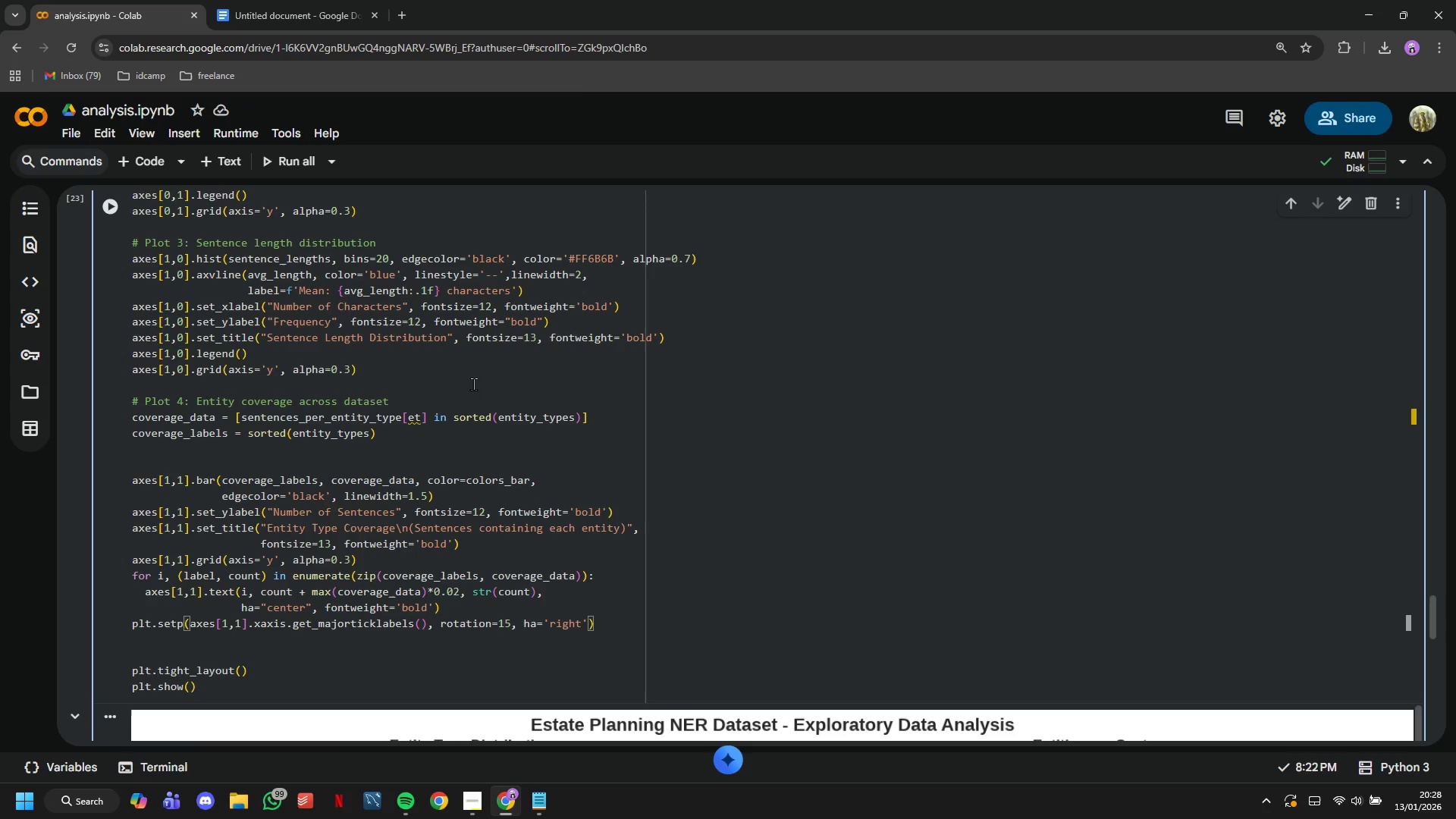 
scroll: coordinate [40, 433], scroll_direction: down, amount: 2.0
 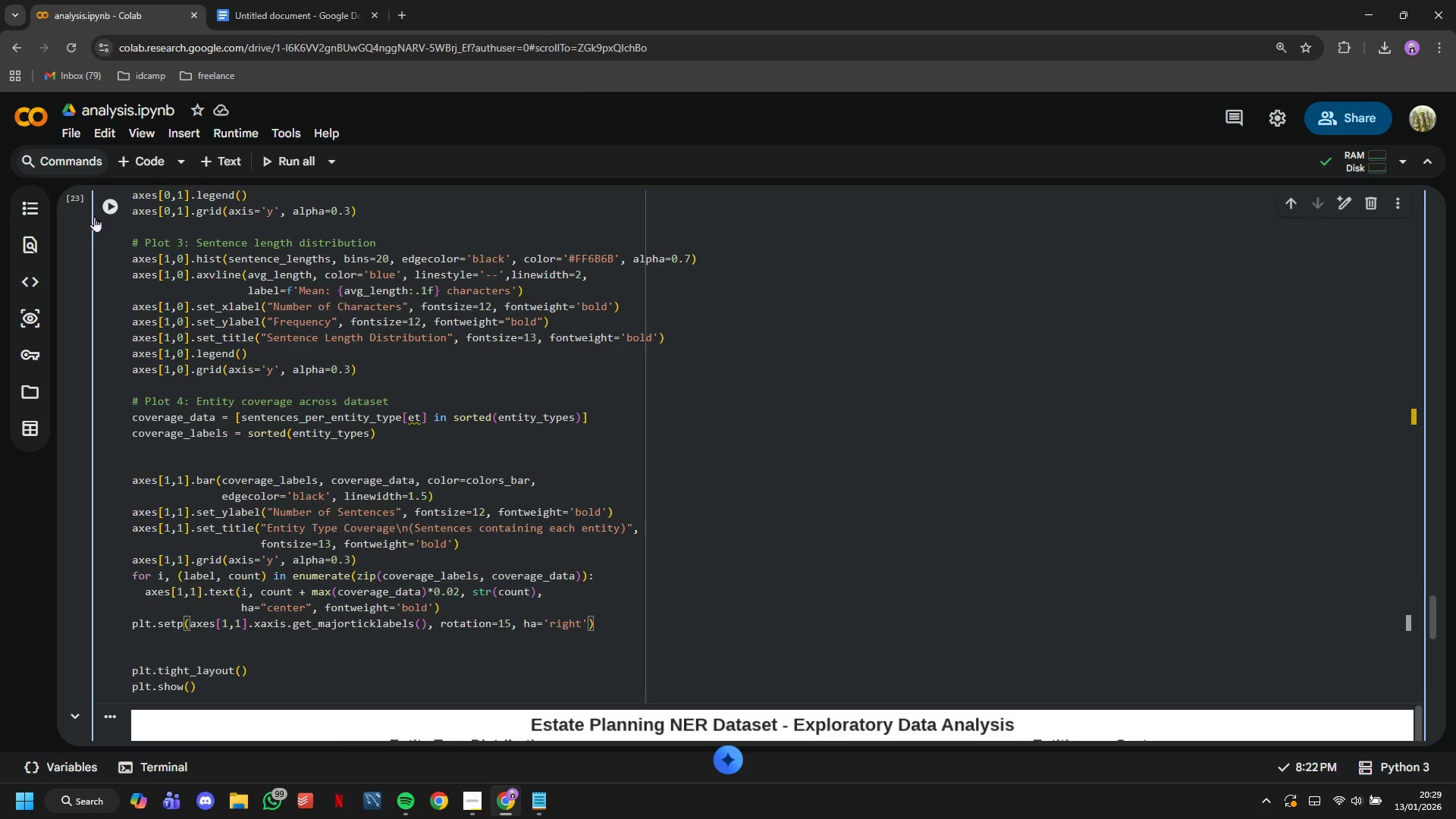 
left_click([107, 216])
 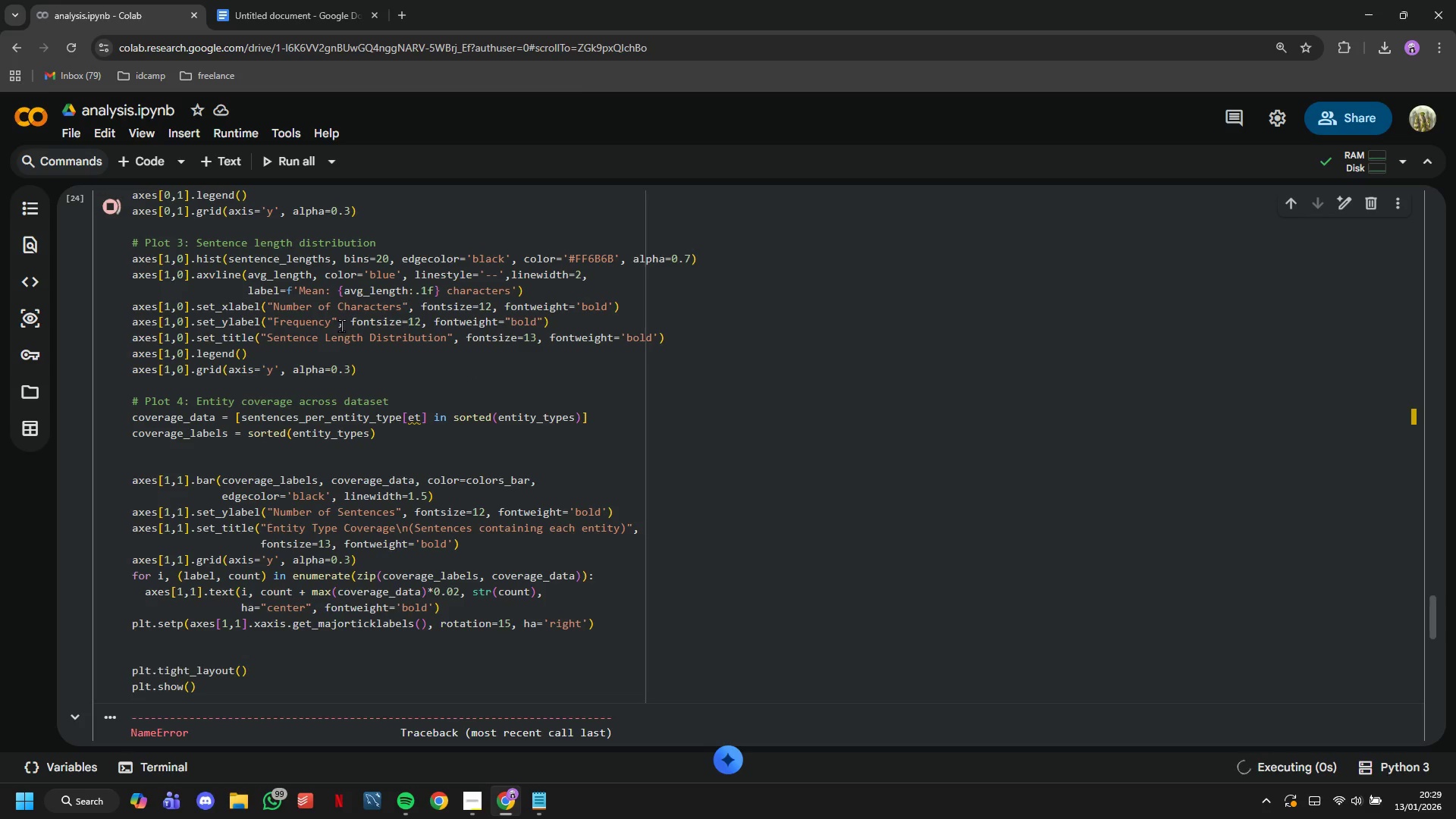 
scroll: coordinate [342, 322], scroll_direction: down, amount: 15.0
 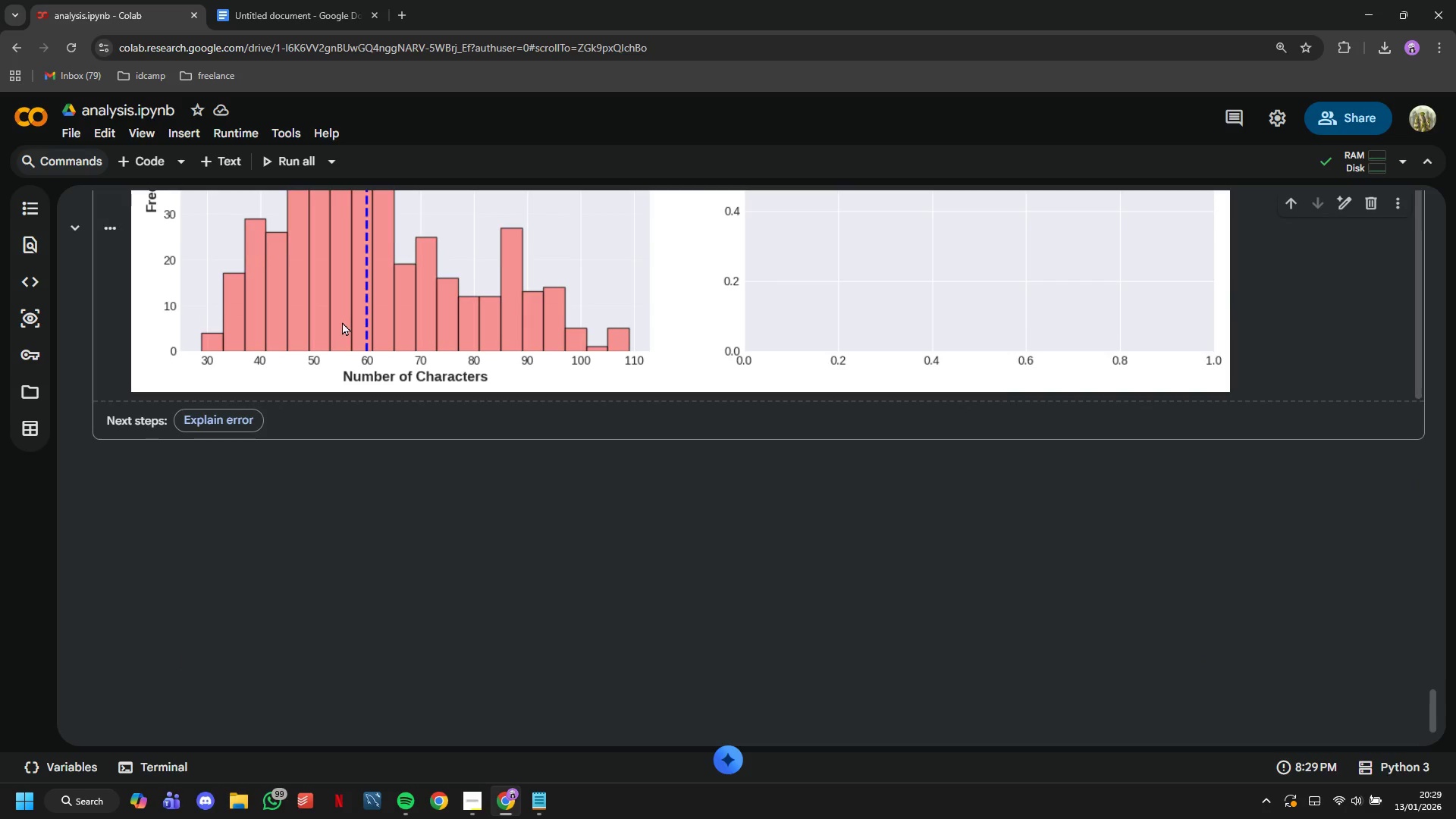 
scroll: coordinate [390, 468], scroll_direction: up, amount: 25.0
 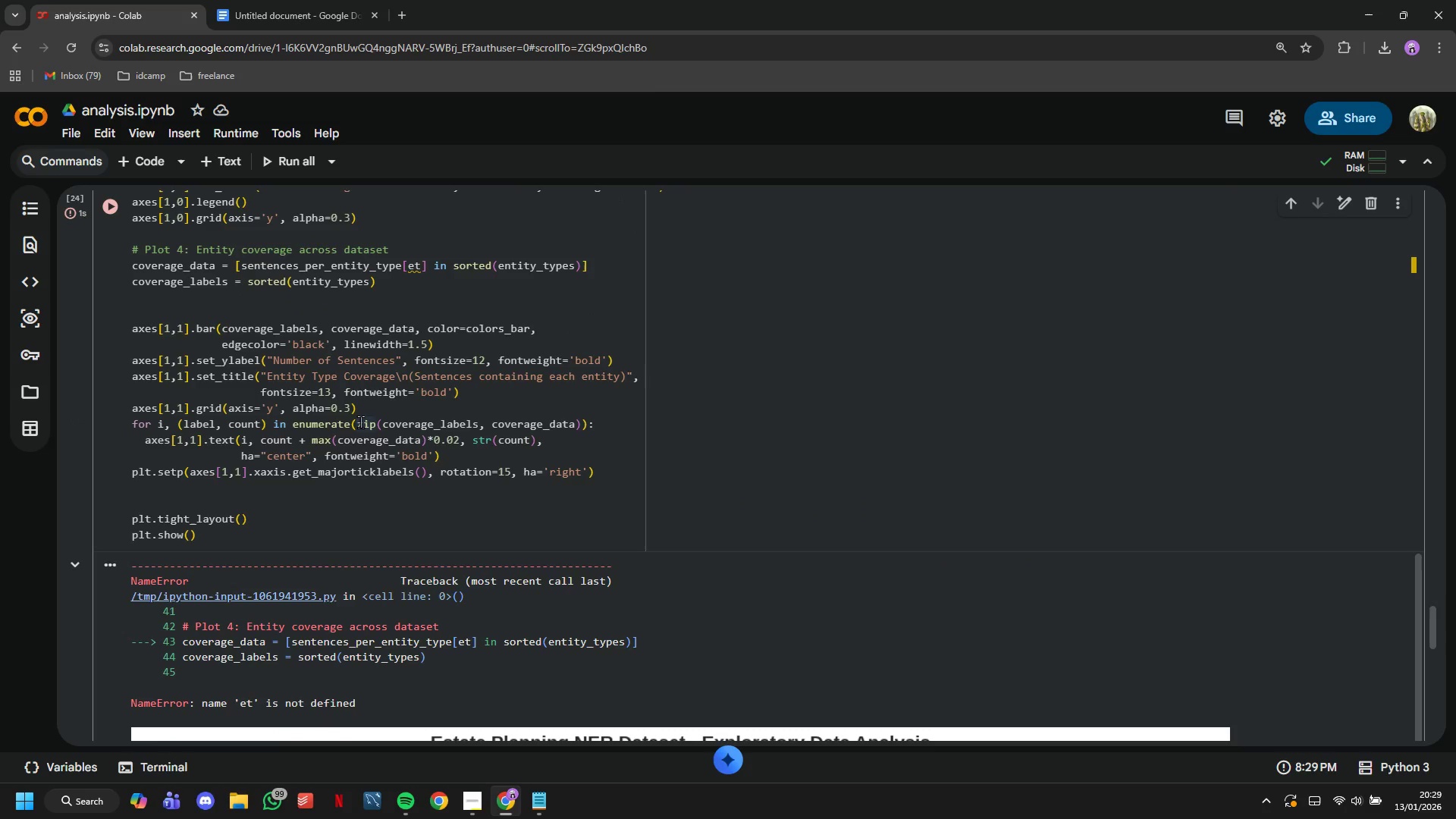 
wait(10.41)
 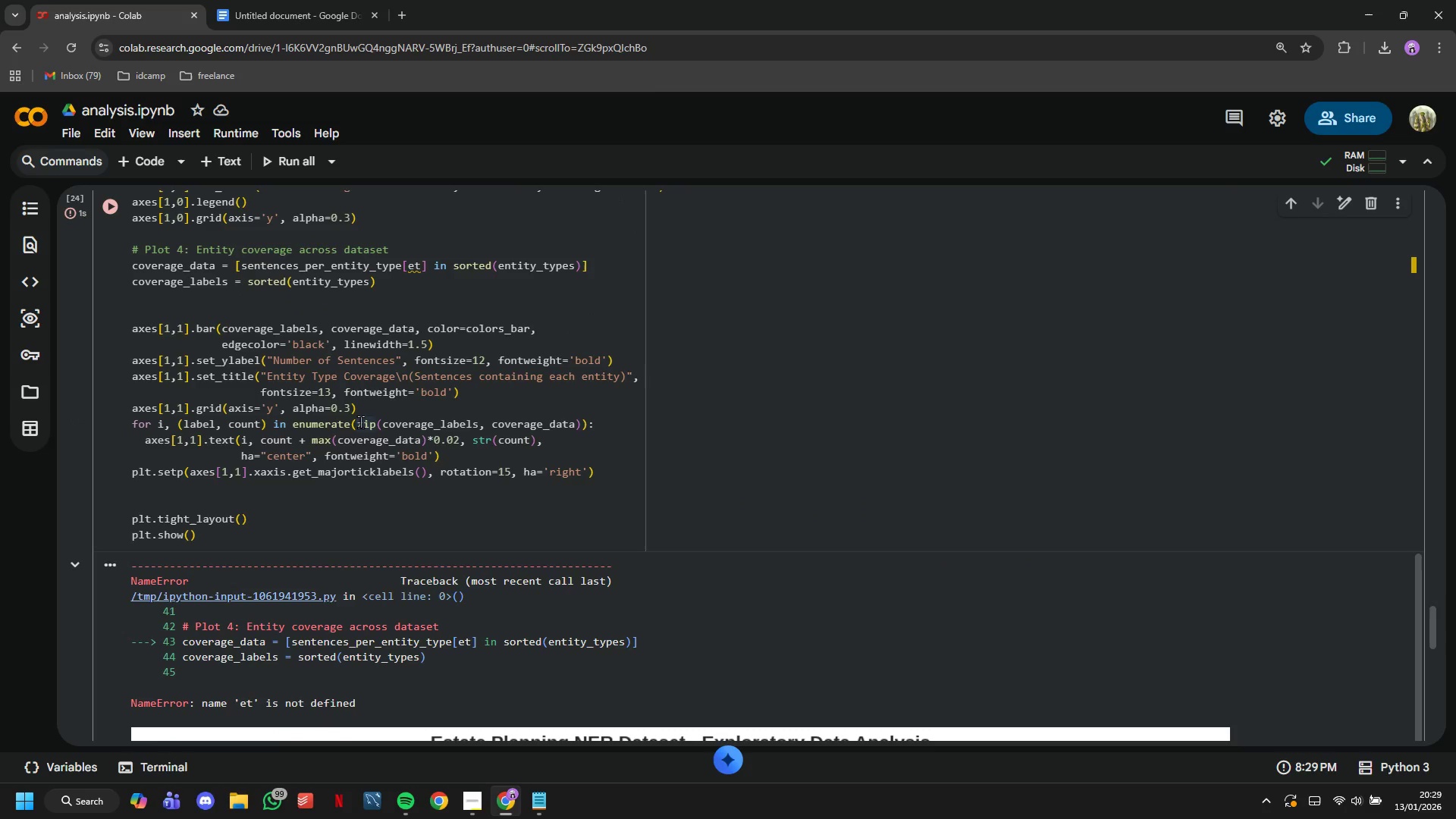 
key(Backspace)
type(ntity)
 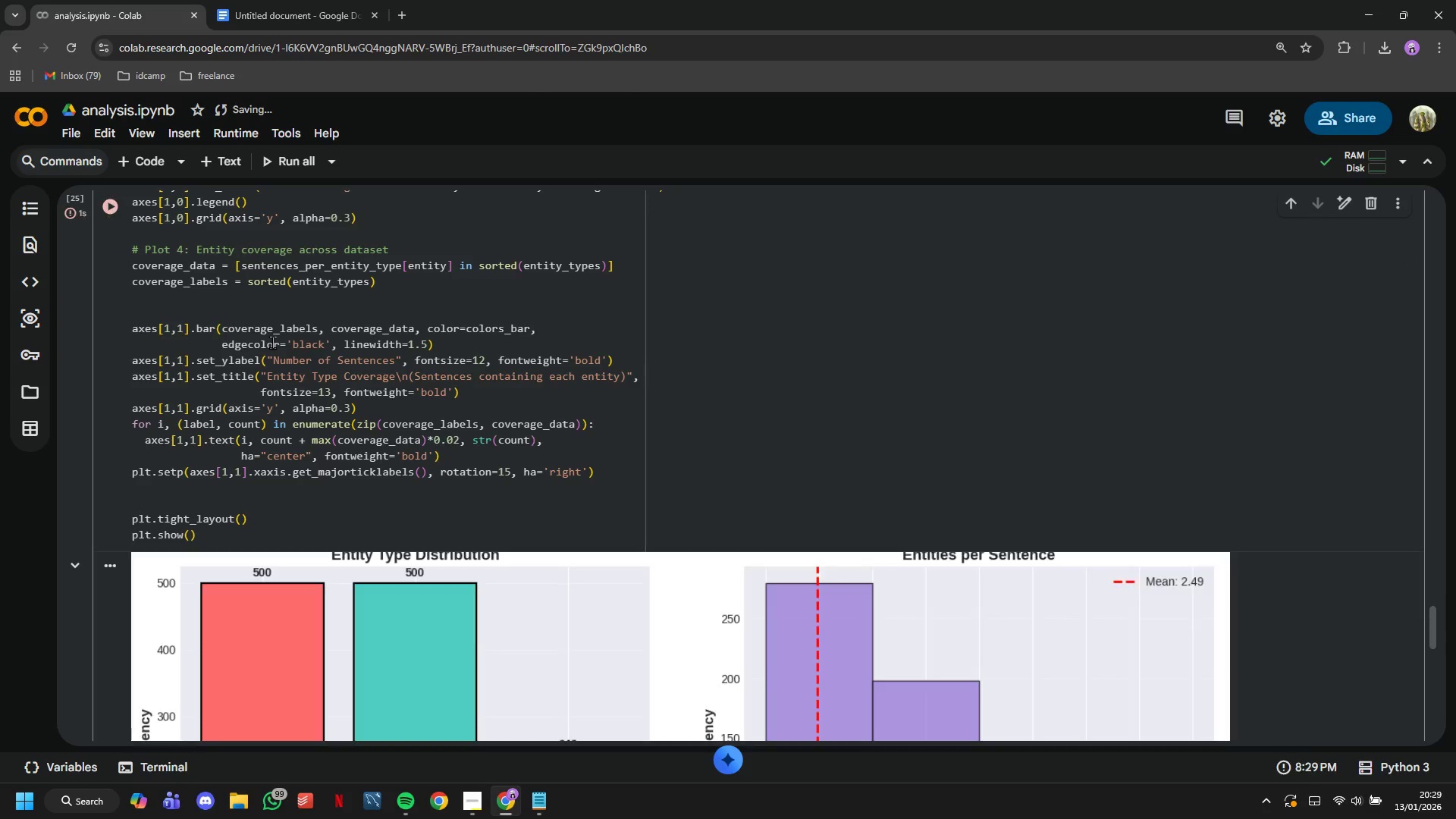 
wait(5.11)
 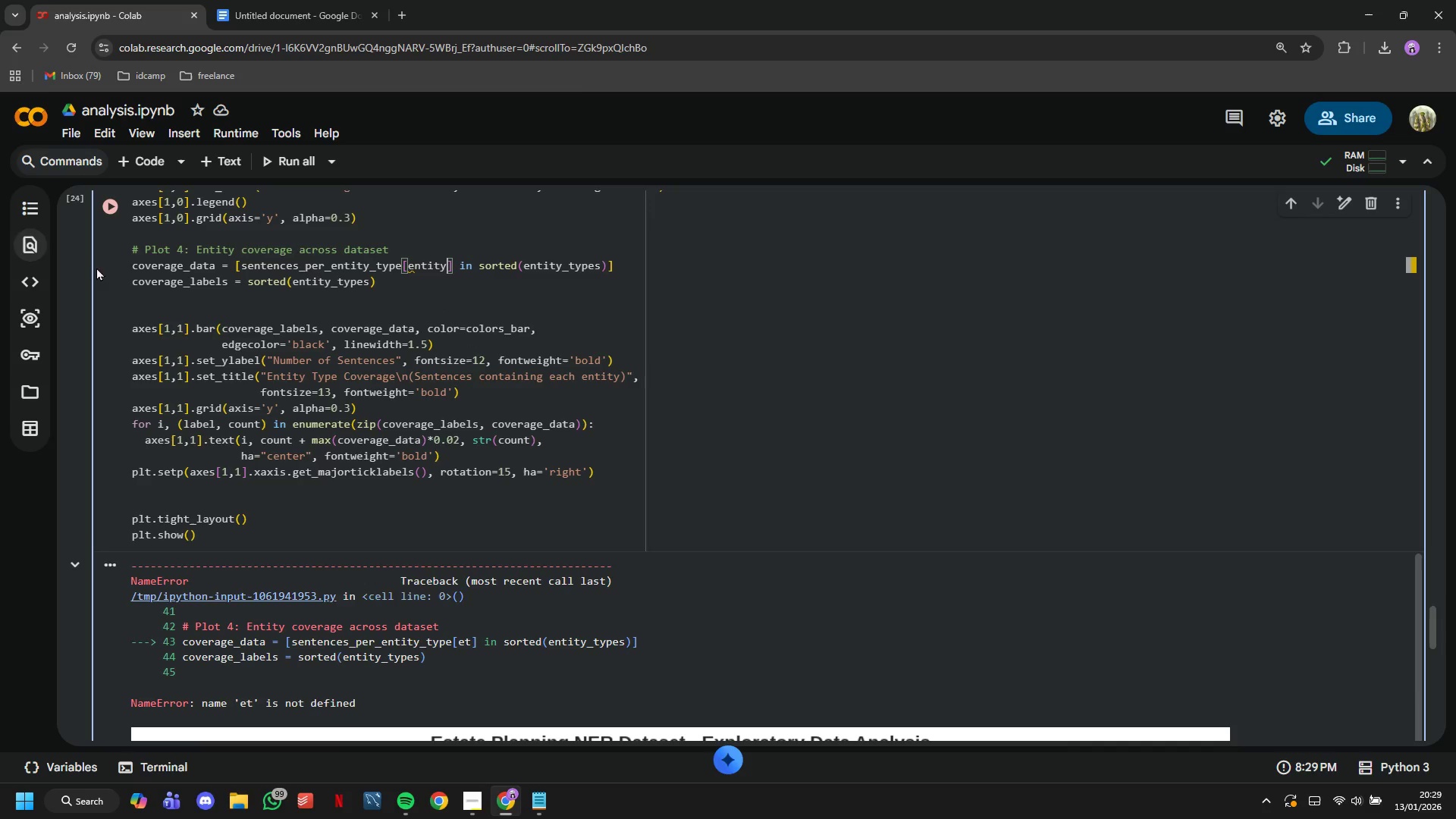 
scroll: coordinate [356, 464], scroll_direction: up, amount: 3.0
 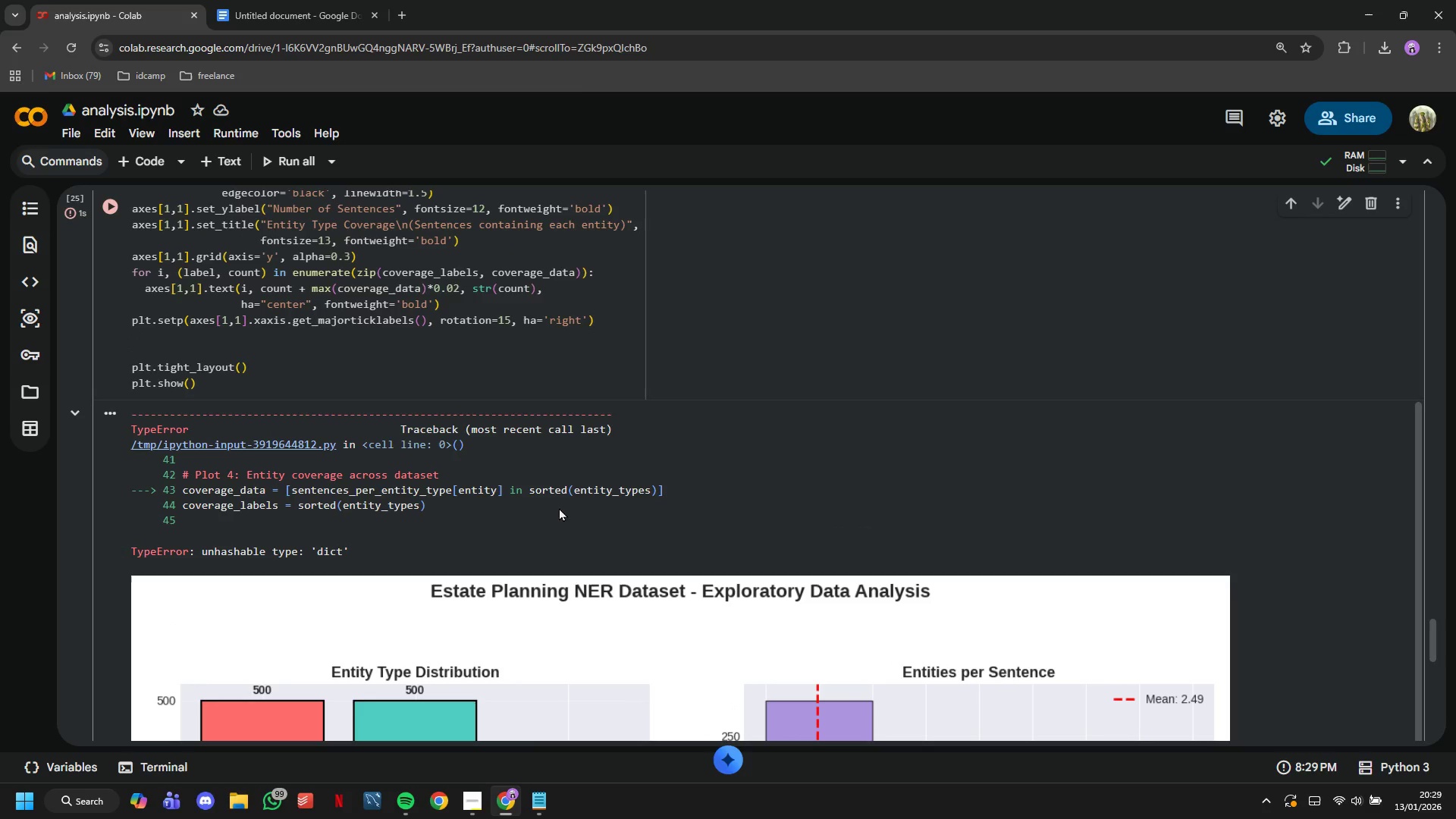 
wait(6.53)
 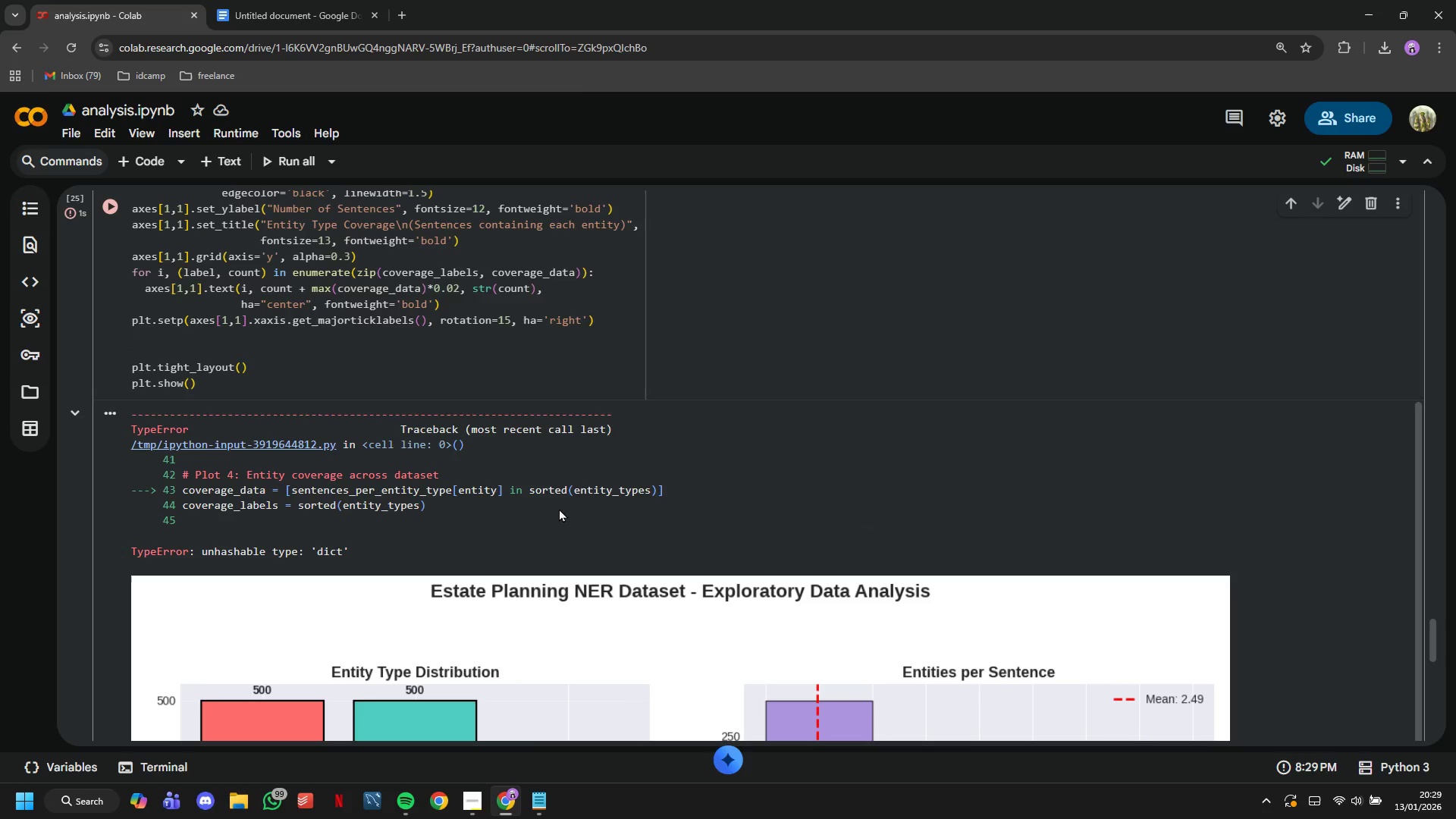 
scroll: coordinate [452, 473], scroll_direction: up, amount: 6.0
 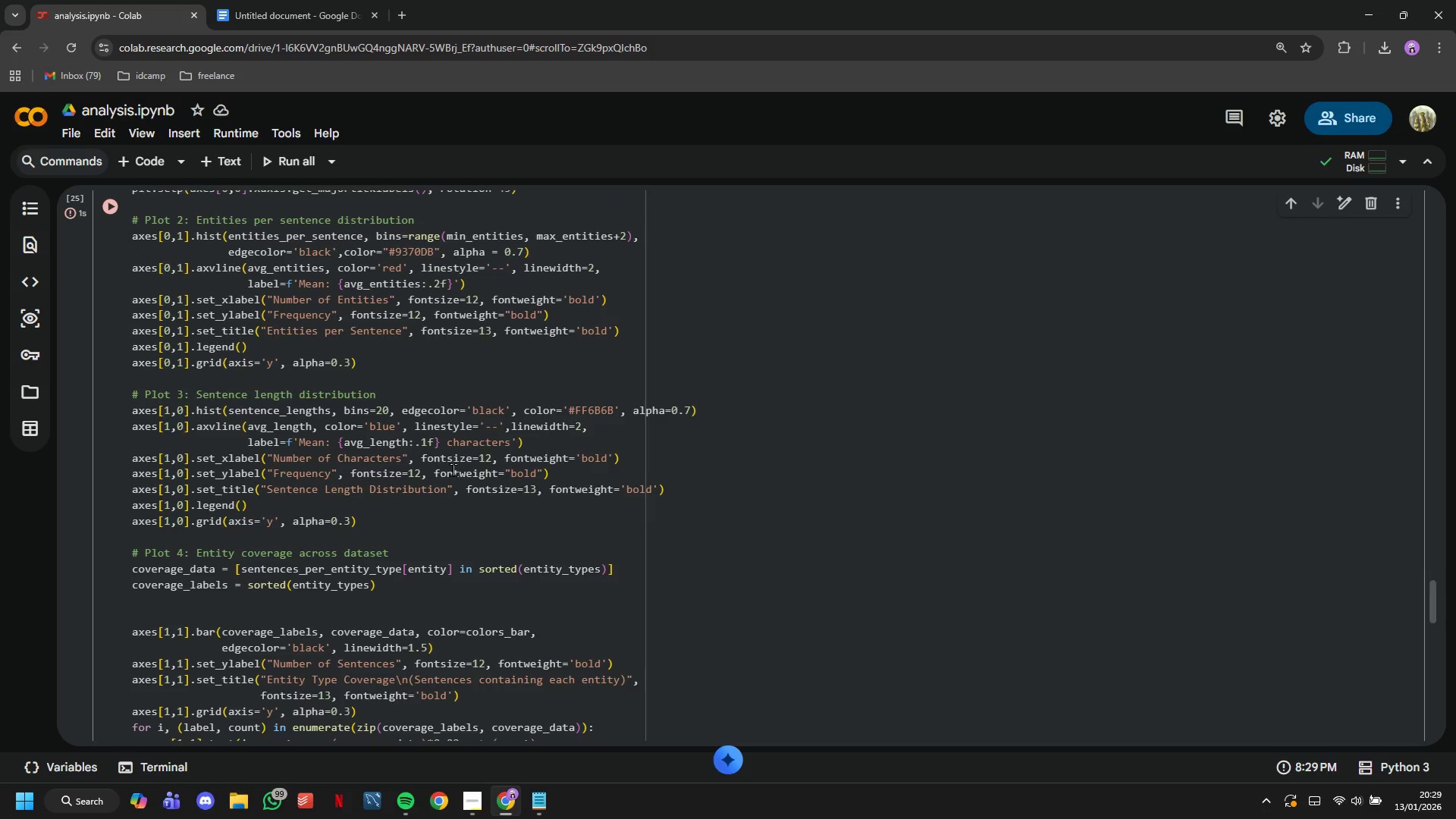 
scroll: coordinate [453, 469], scroll_direction: down, amount: 2.0
 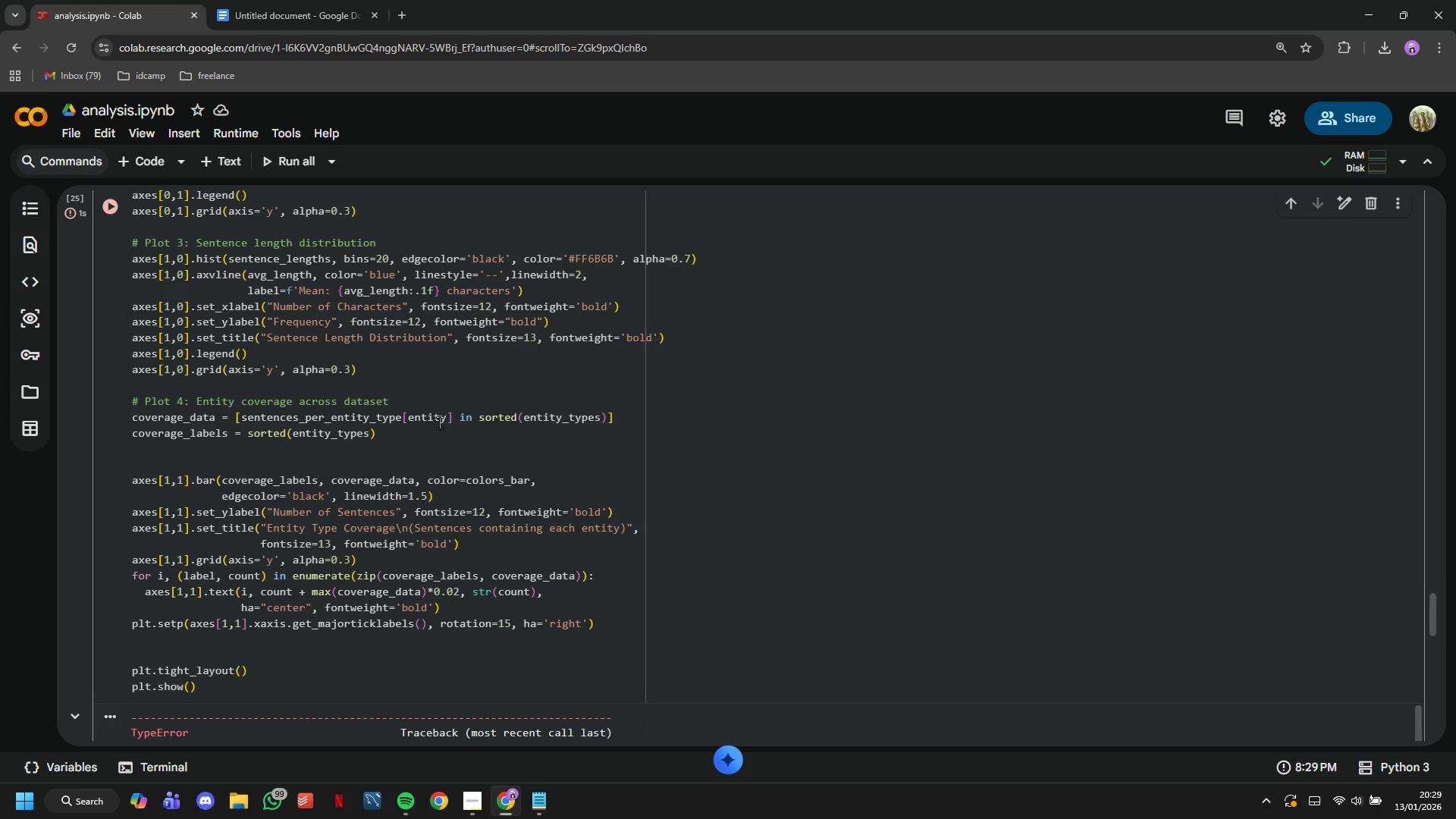 
left_click([443, 419])
 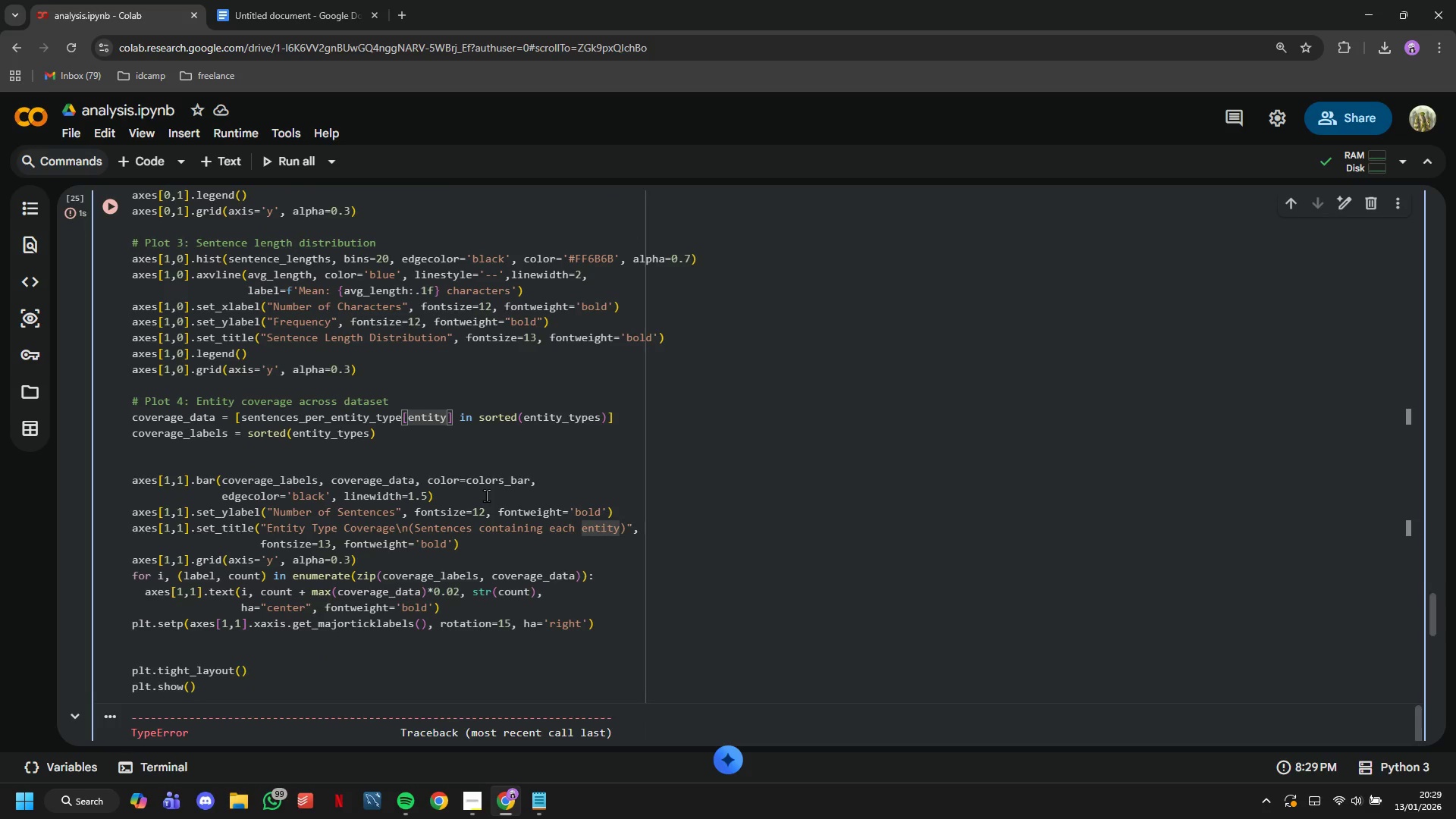 
key(ArrowRight)
 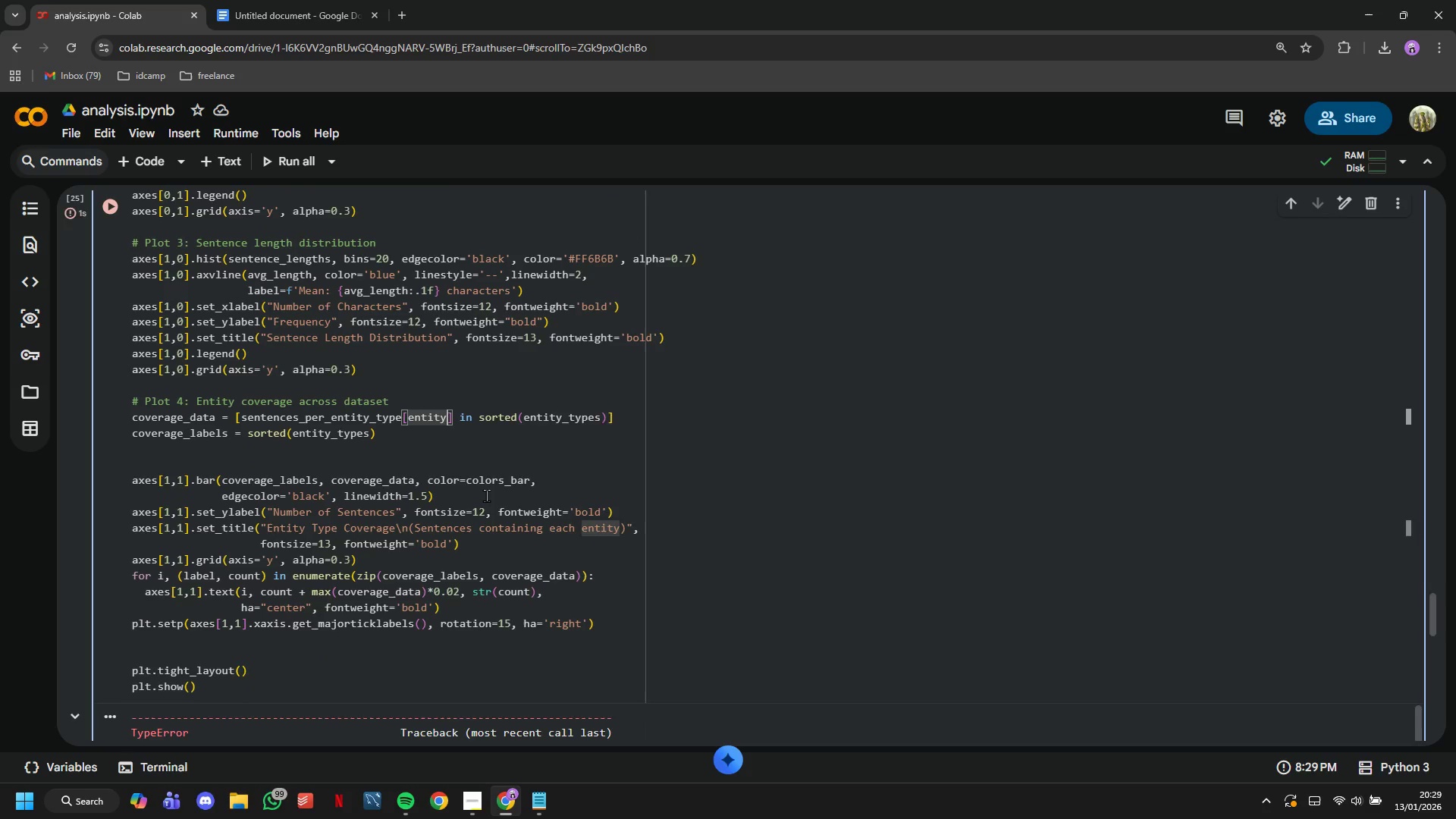 
key(Backspace)
 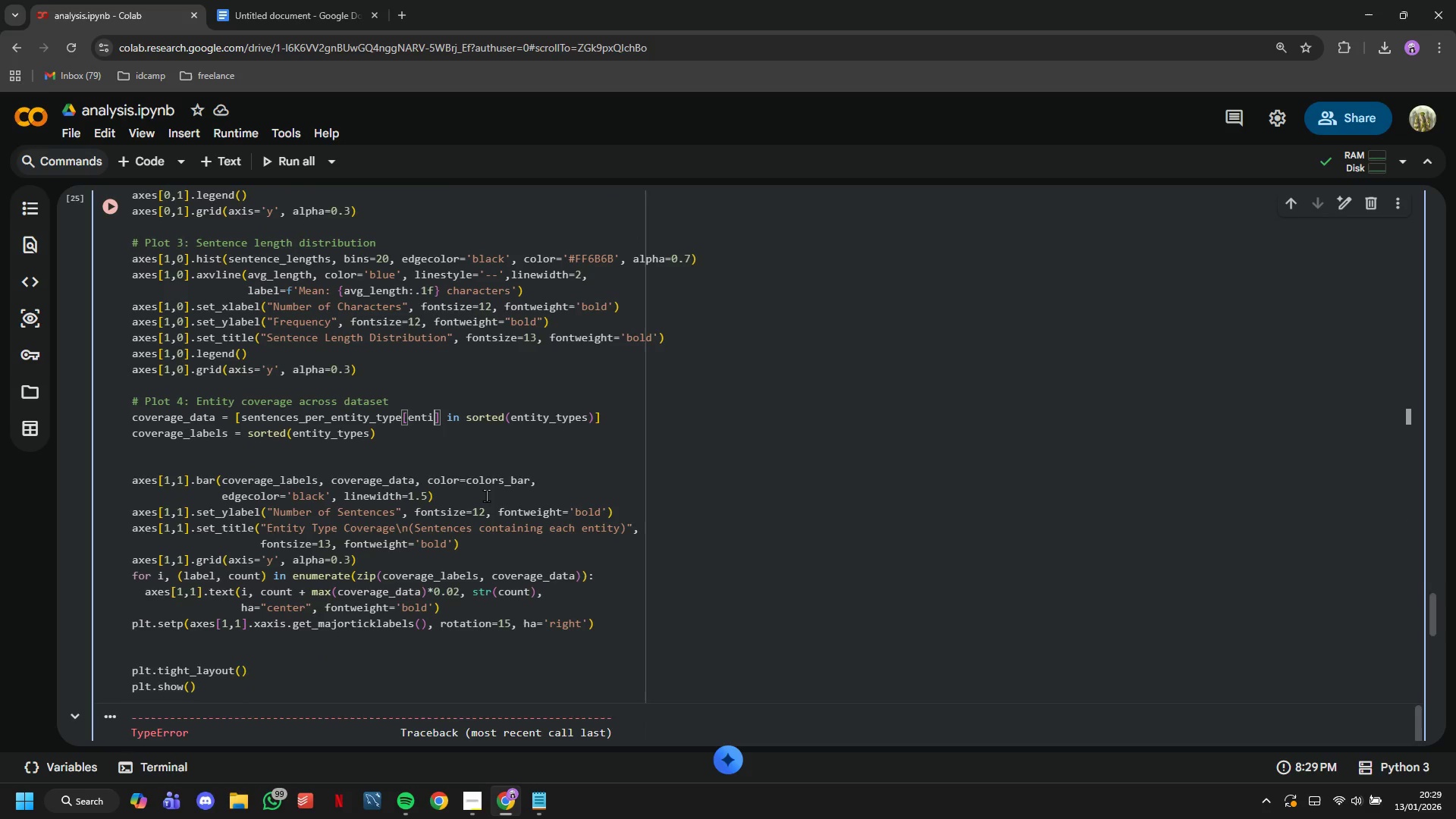 
key(Backspace)
 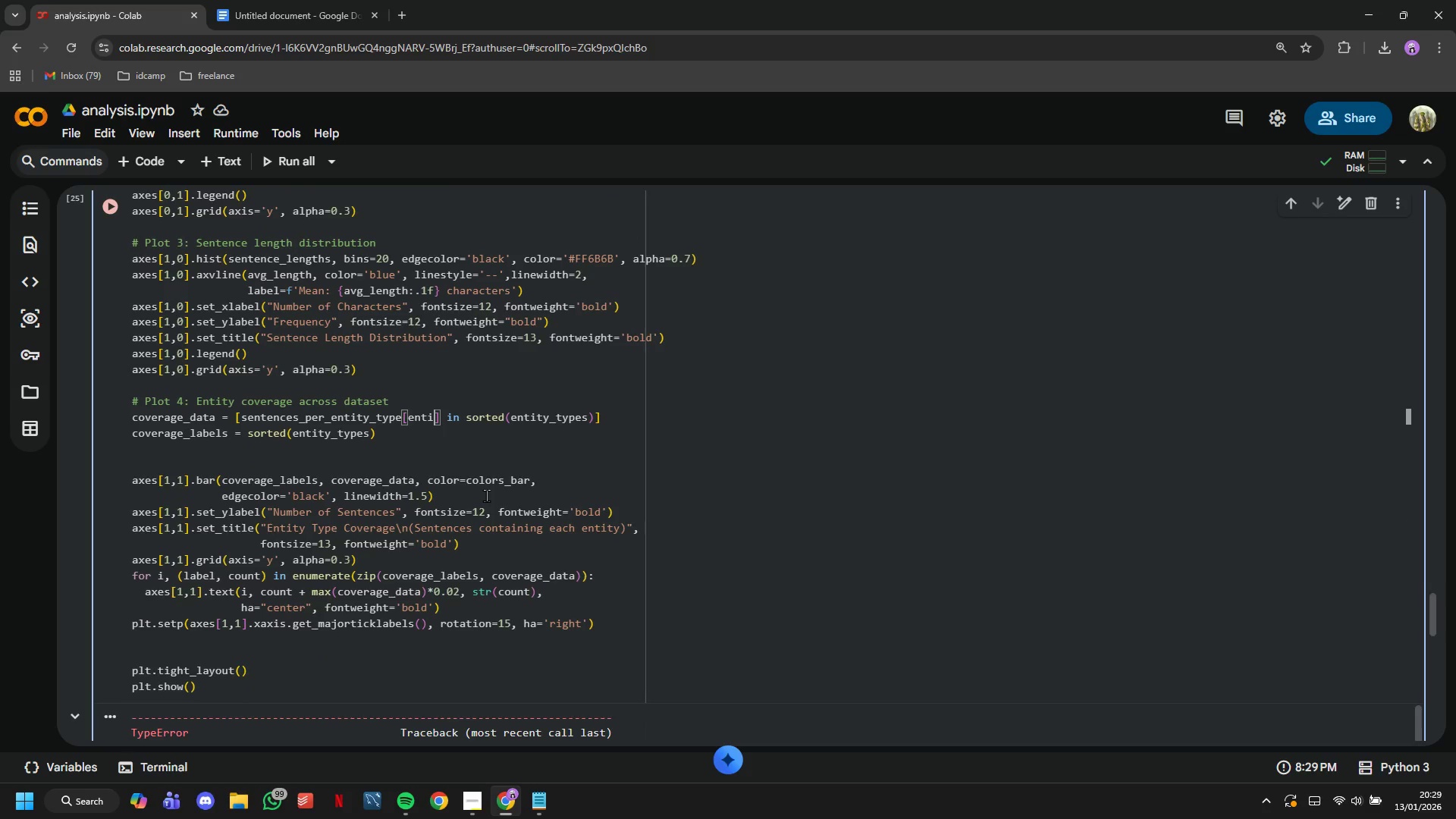 
key(Backspace)
 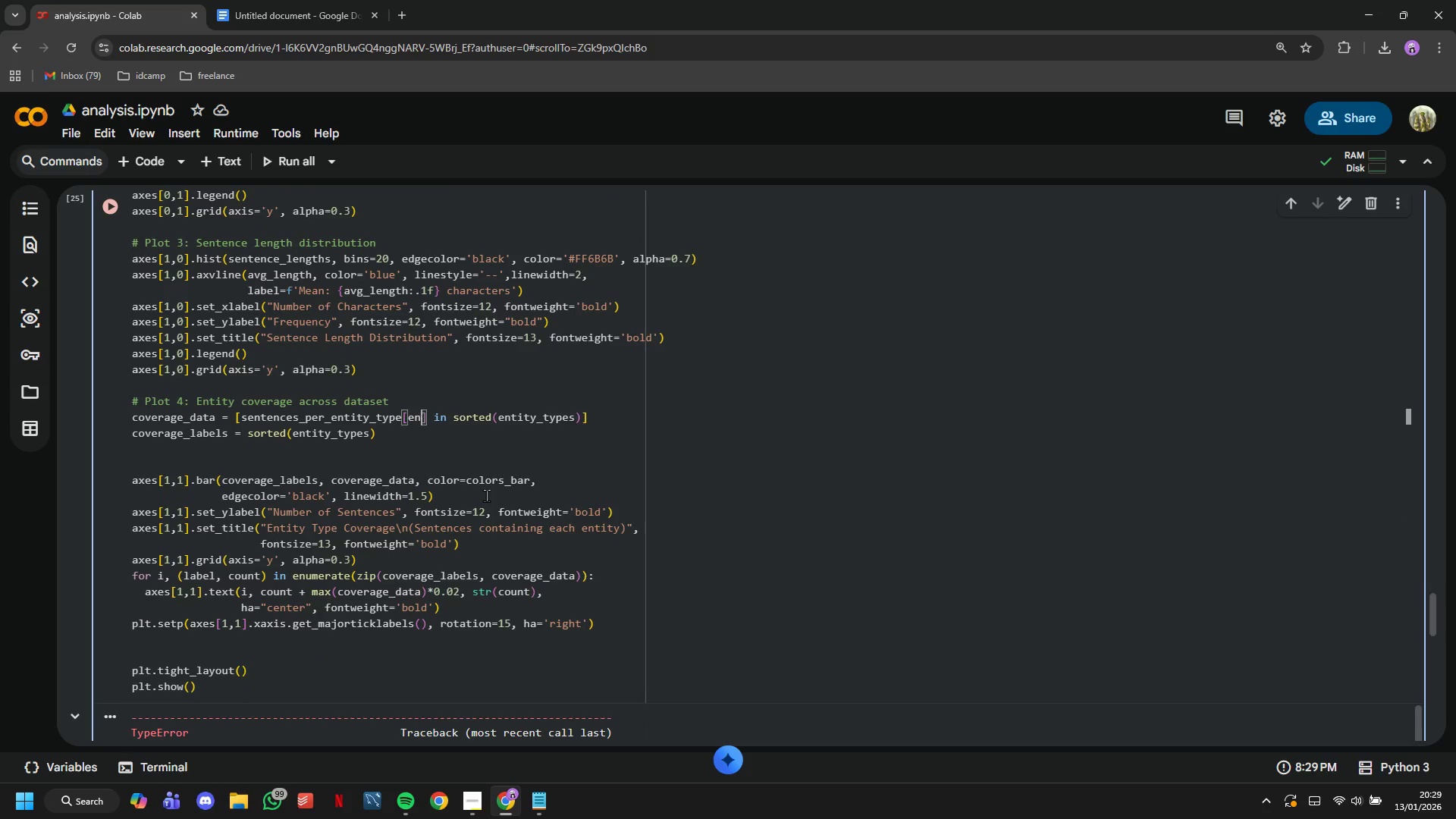 
key(Backspace)
 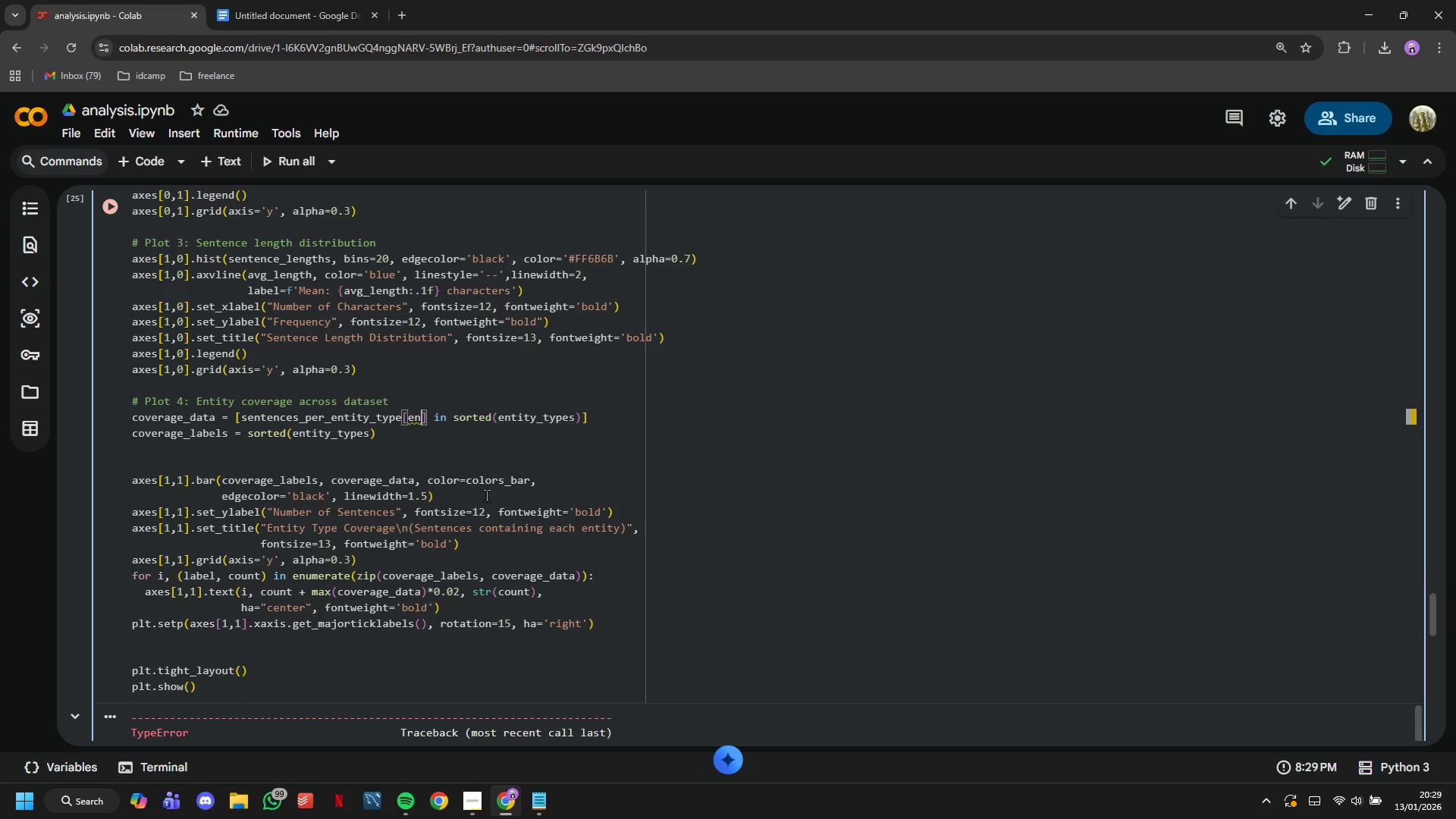 
key(Backspace)
 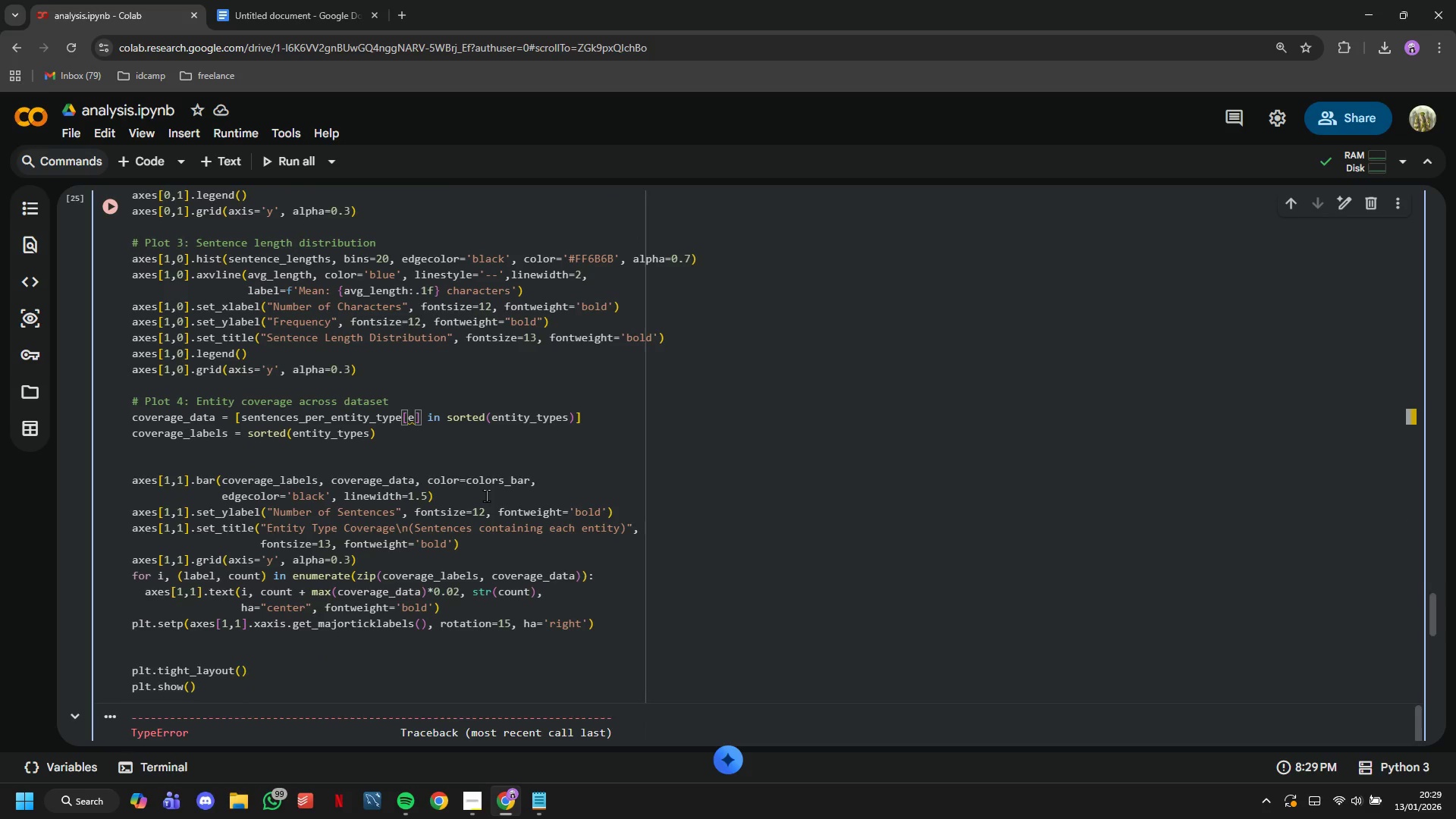 
key(T)
 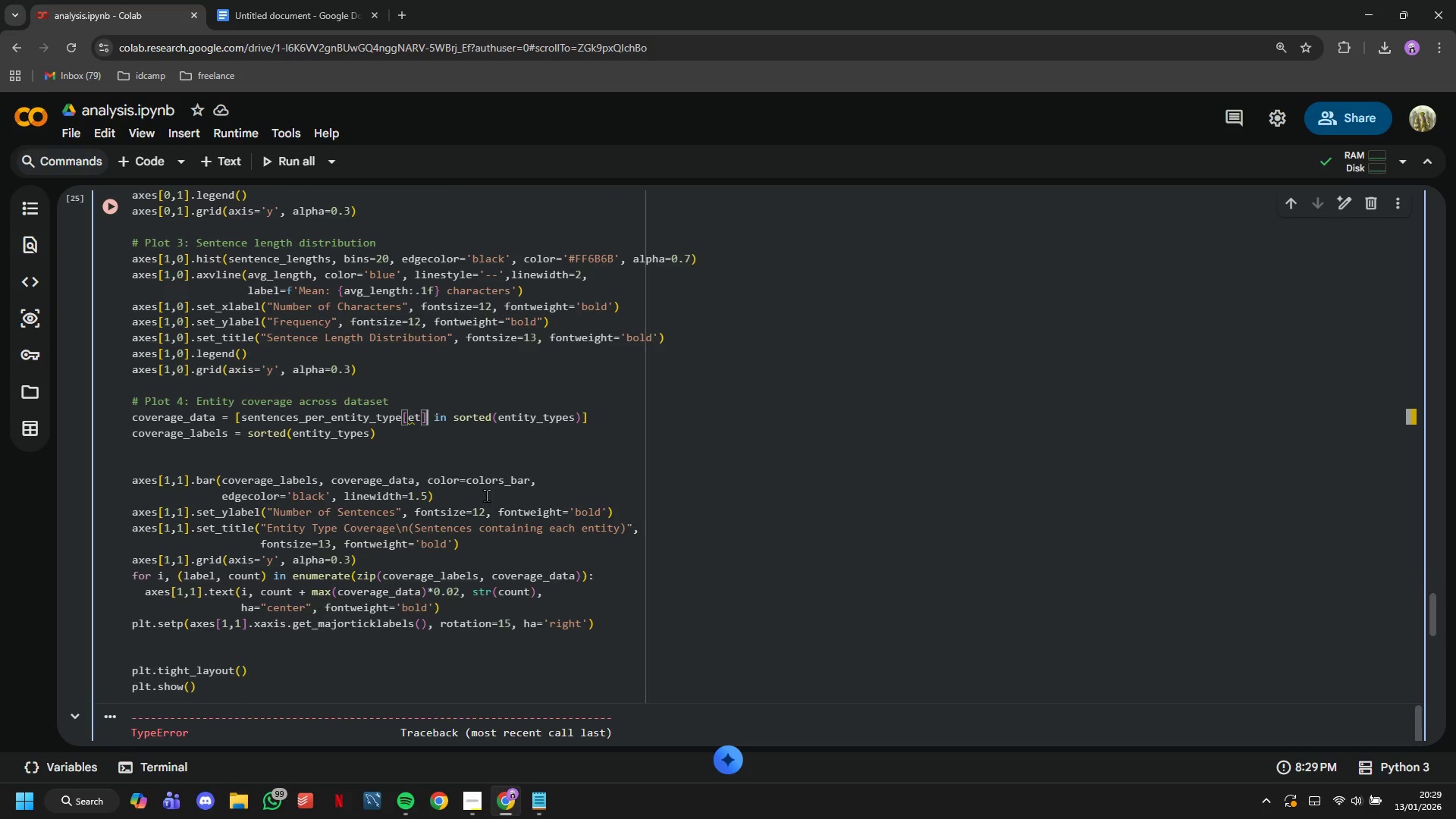 
key(ArrowRight)
 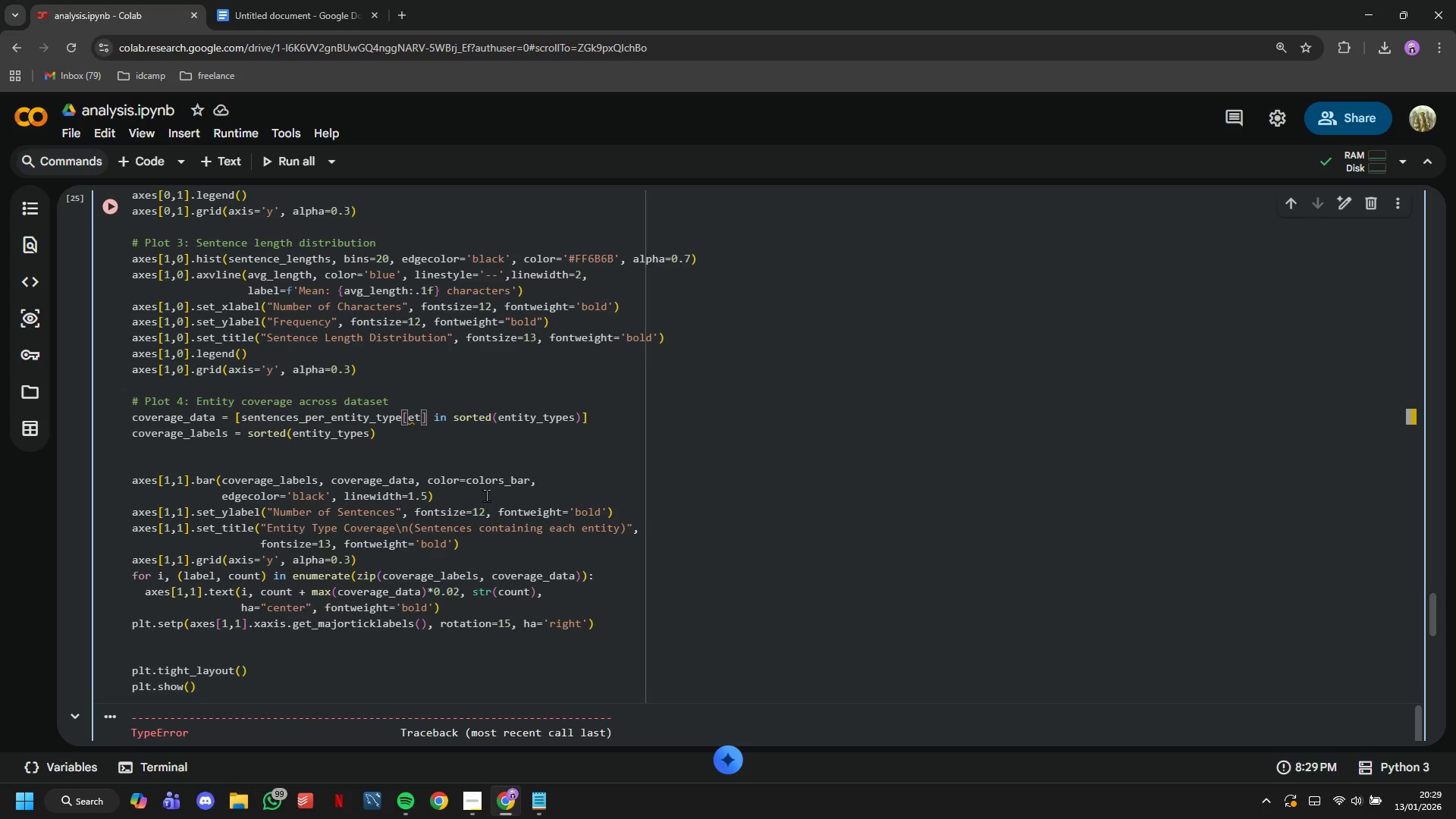 
key(ArrowRight)
 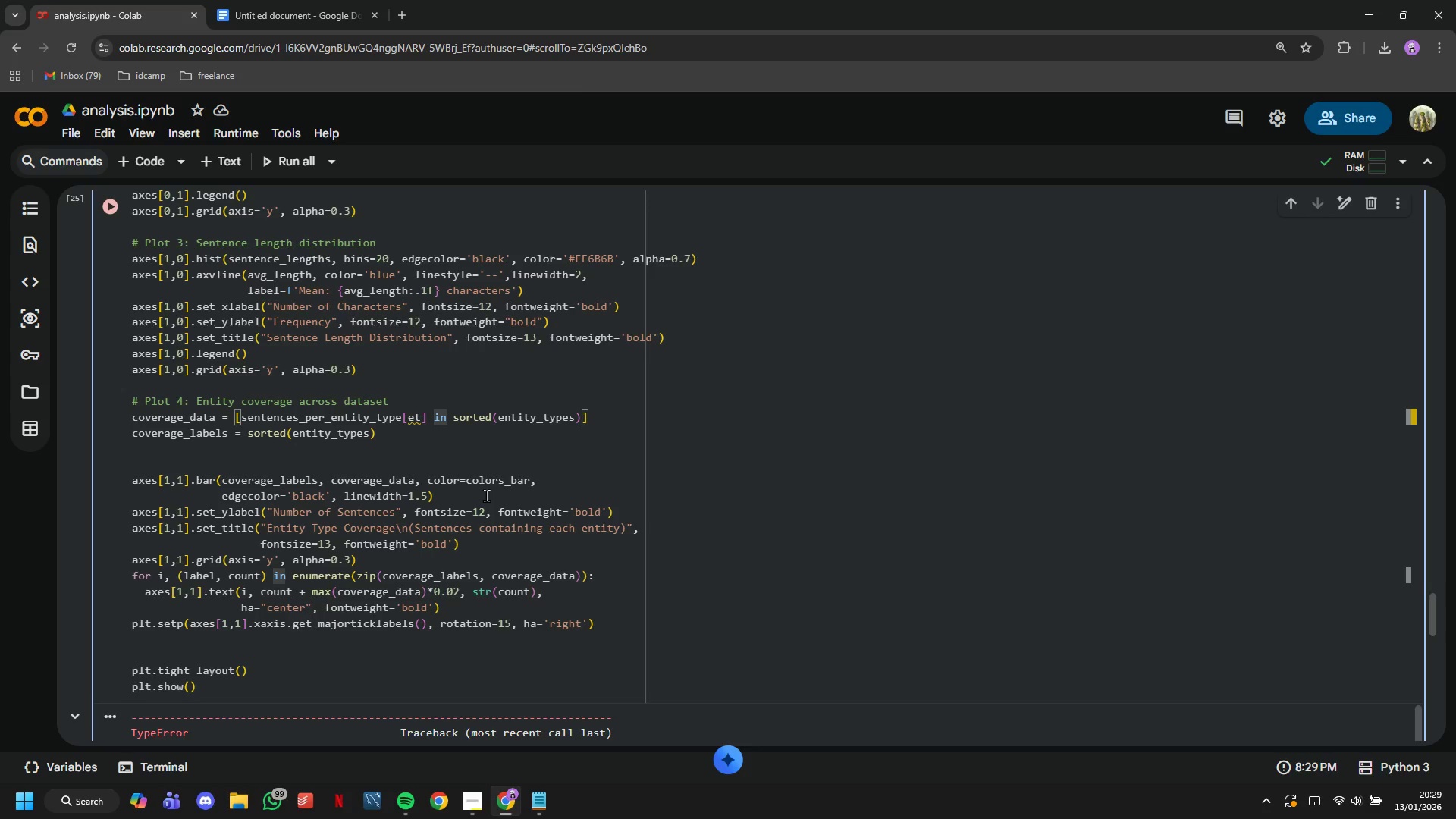 
key(ArrowLeft)
 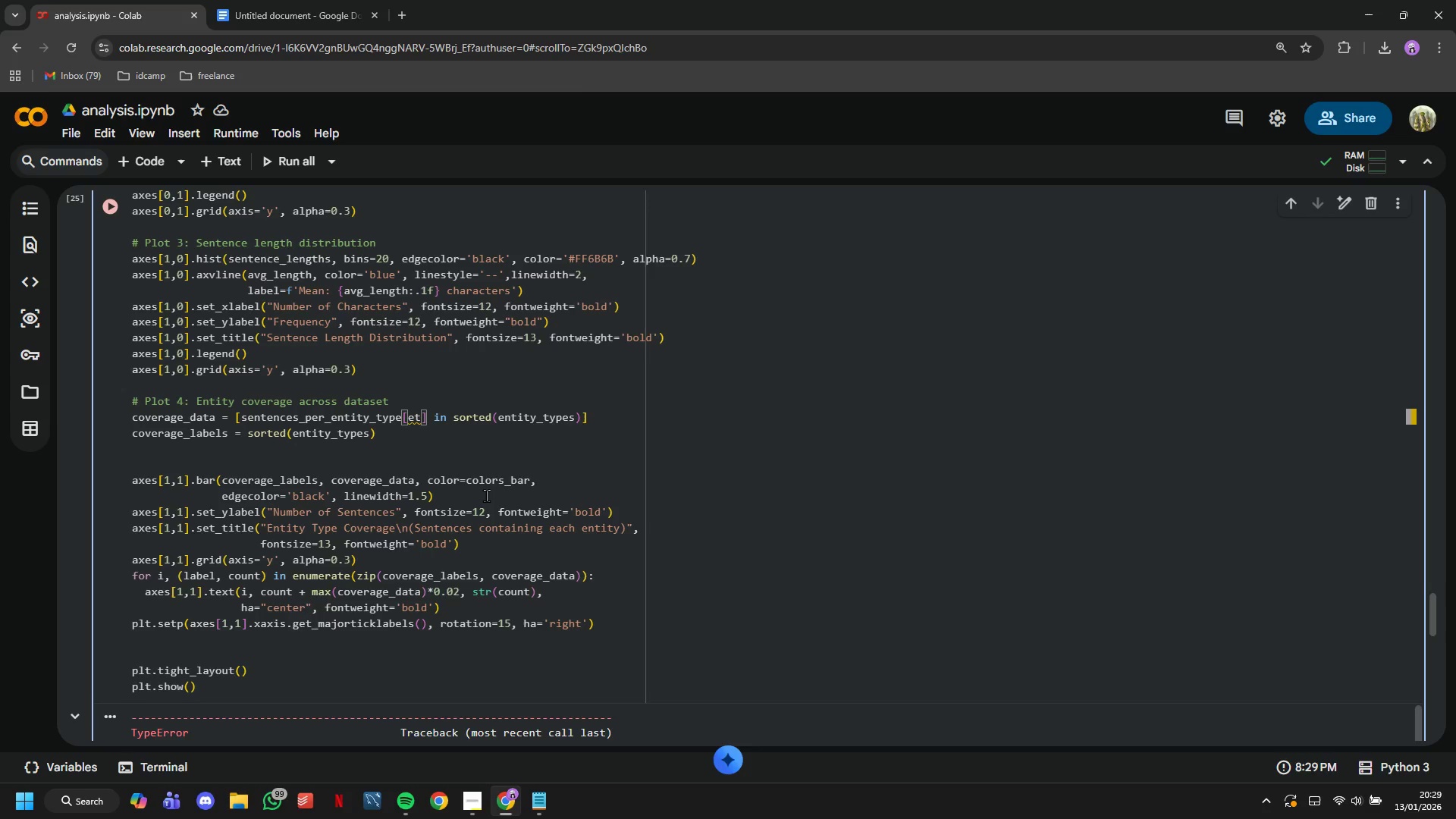 
type( foe=)
key(Backspace)
key(Backspace)
type(r et)
 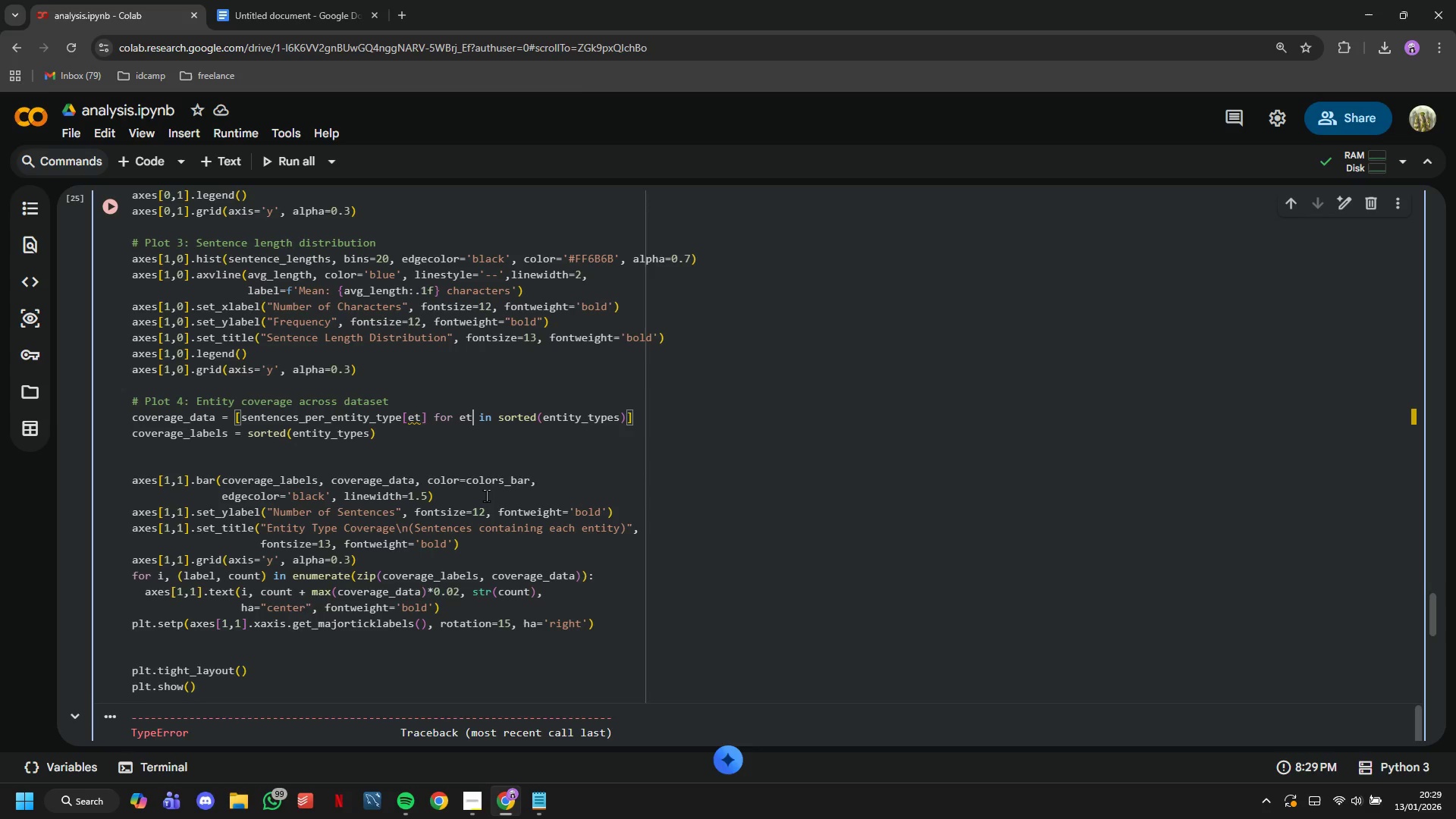 
key(ArrowRight)
 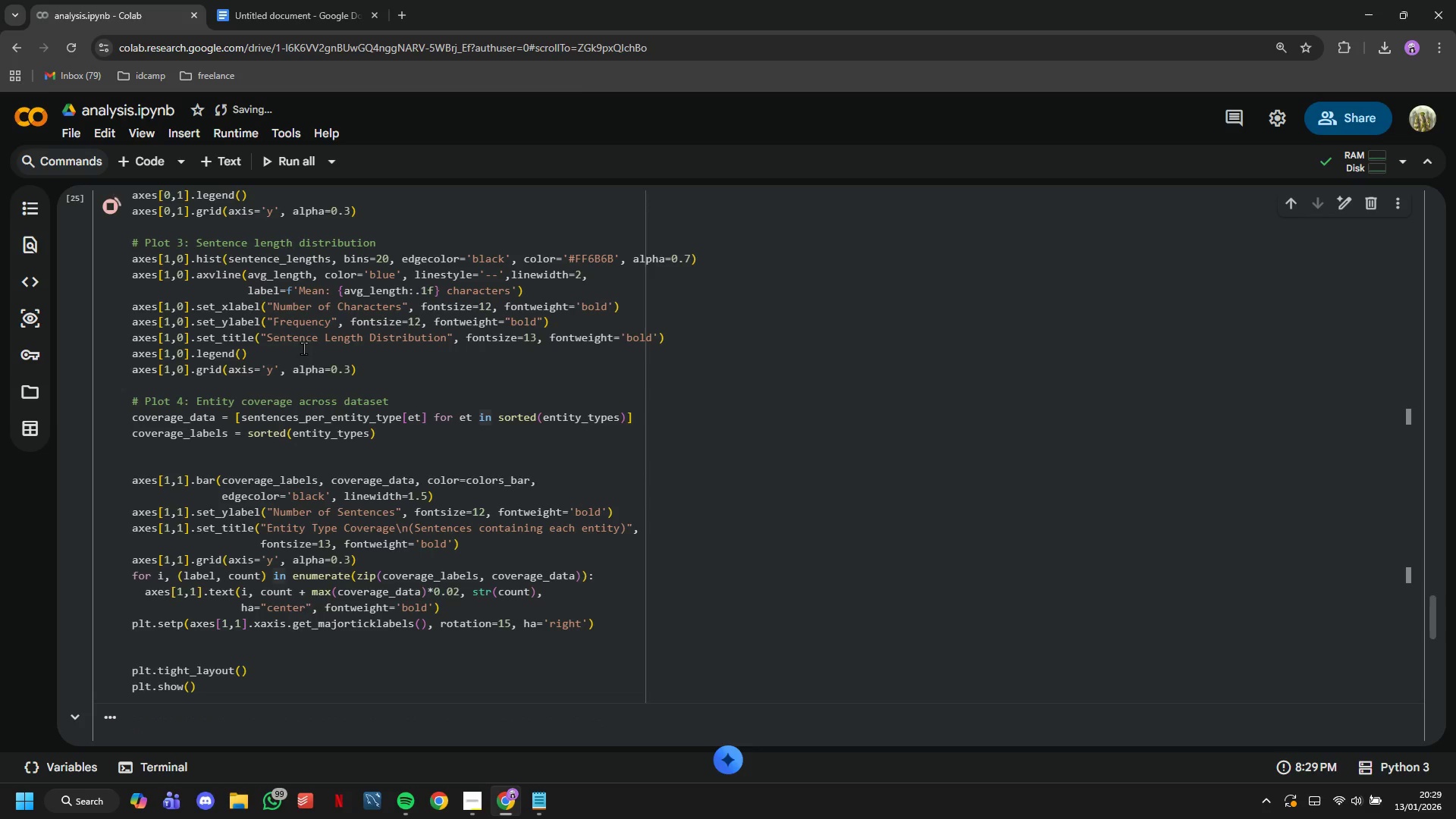 
scroll: coordinate [344, 400], scroll_direction: down, amount: 12.0
 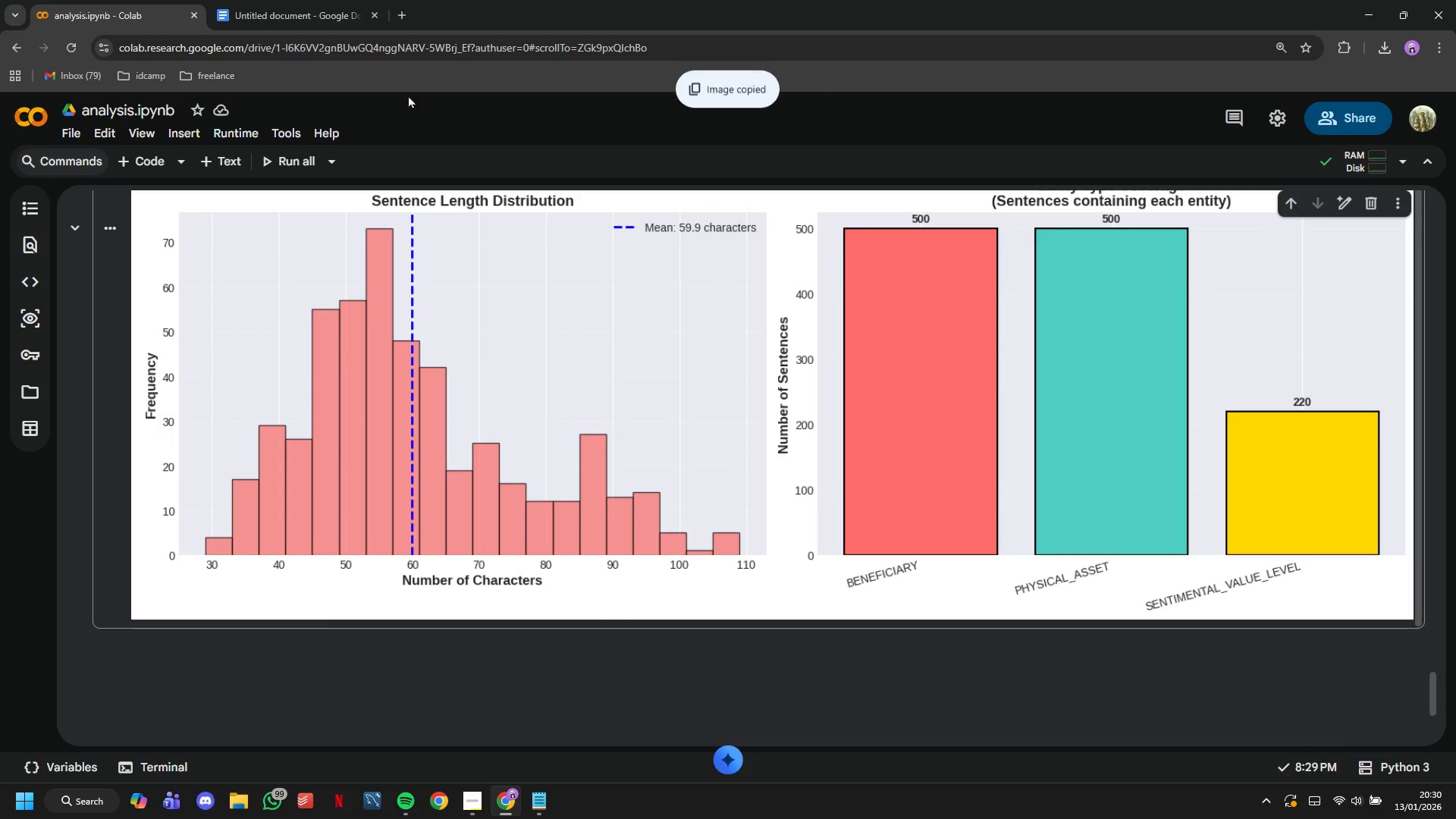 
left_click([344, 0])
 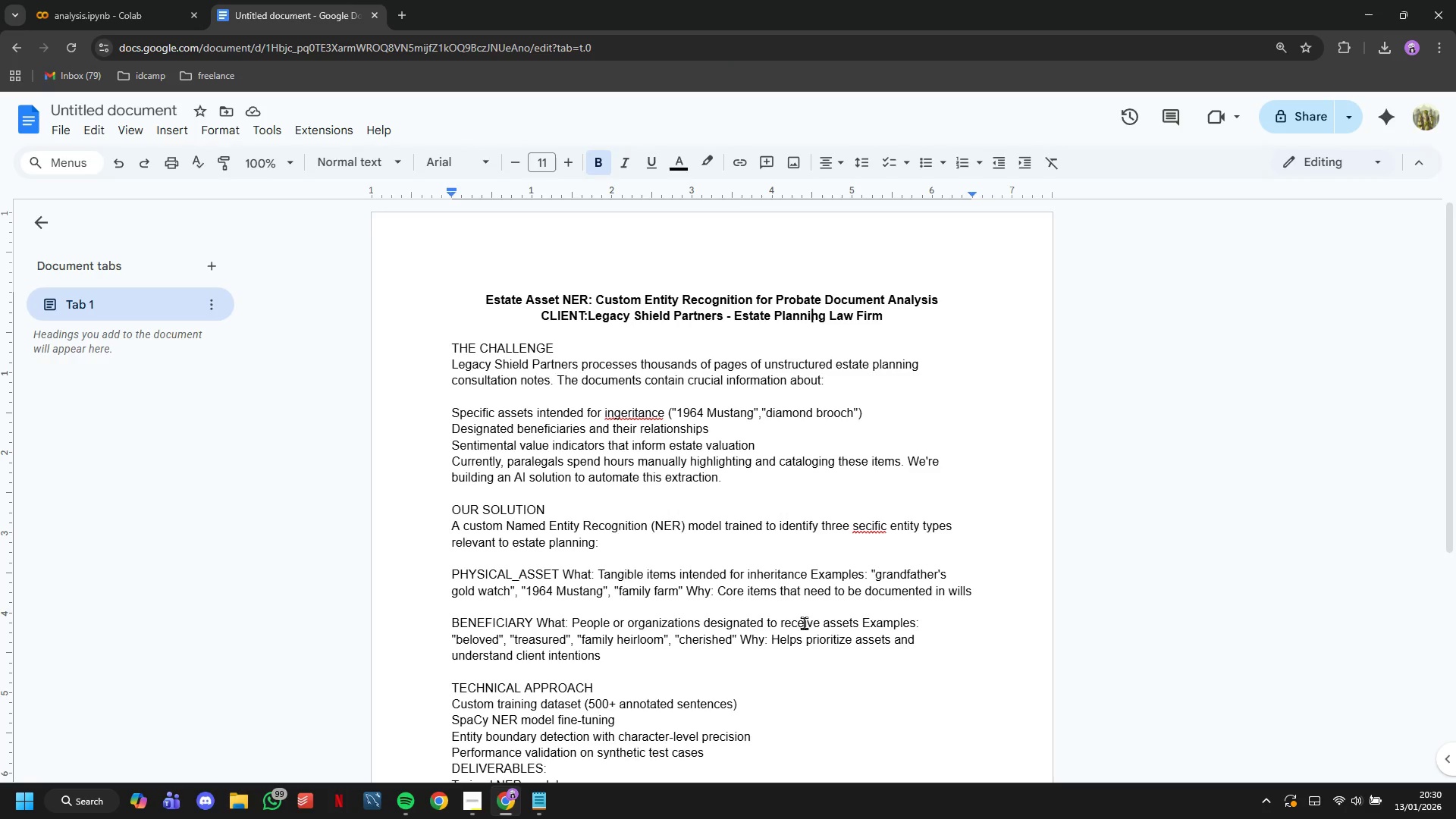 
left_click([777, 584])
 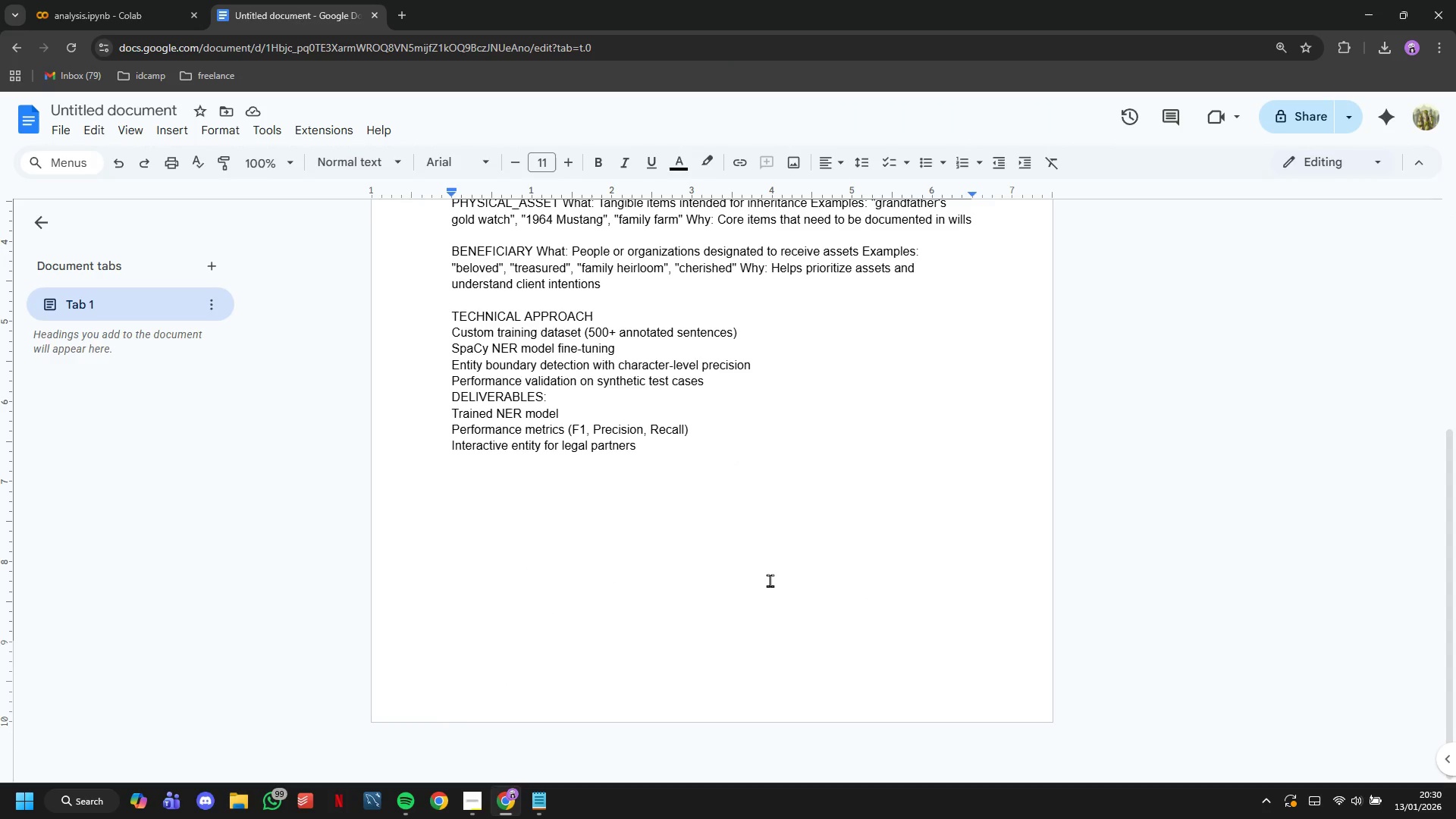 
scroll: coordinate [808, 632], scroll_direction: down, amount: 5.0
 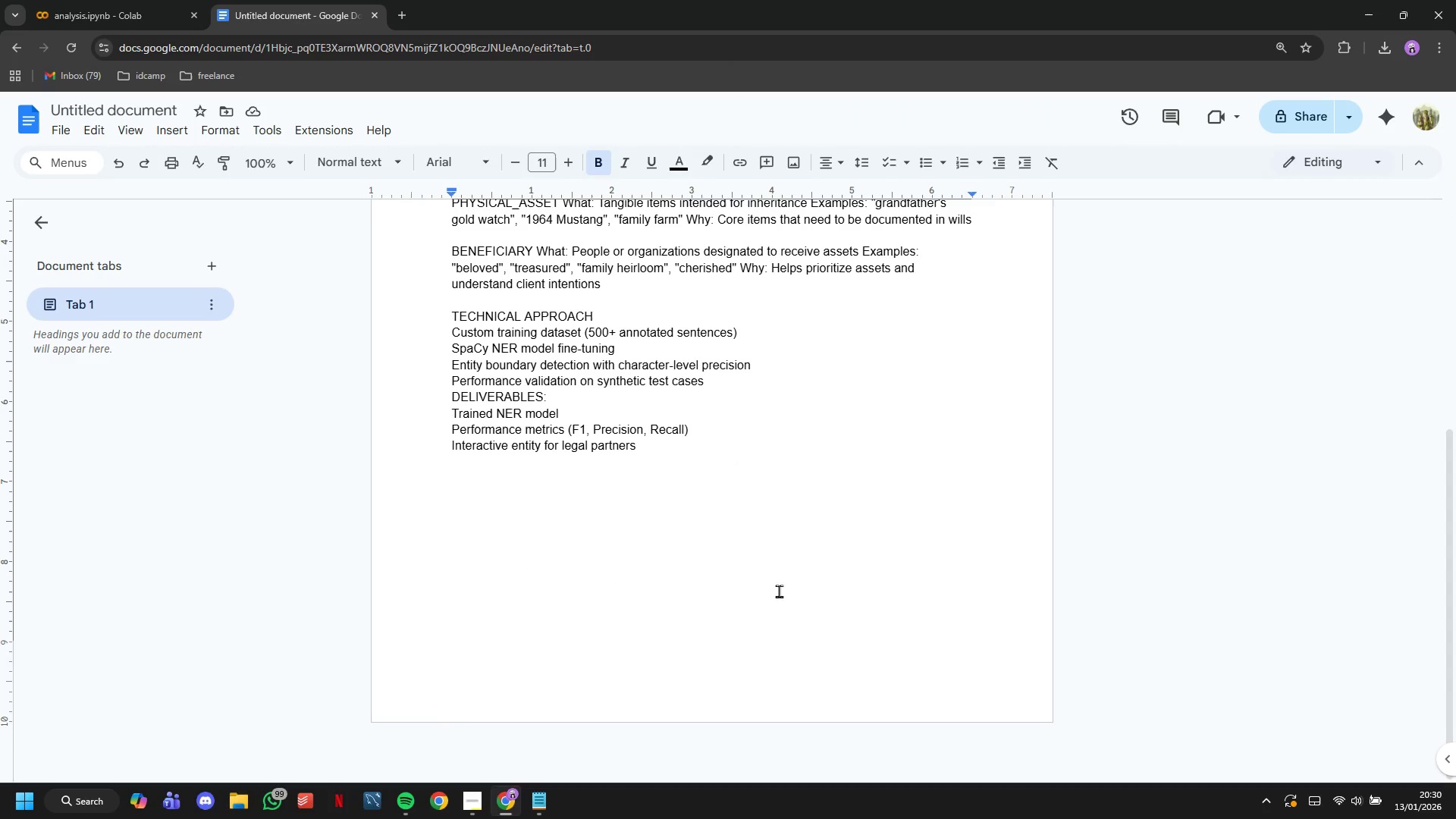 
key(Enter)
 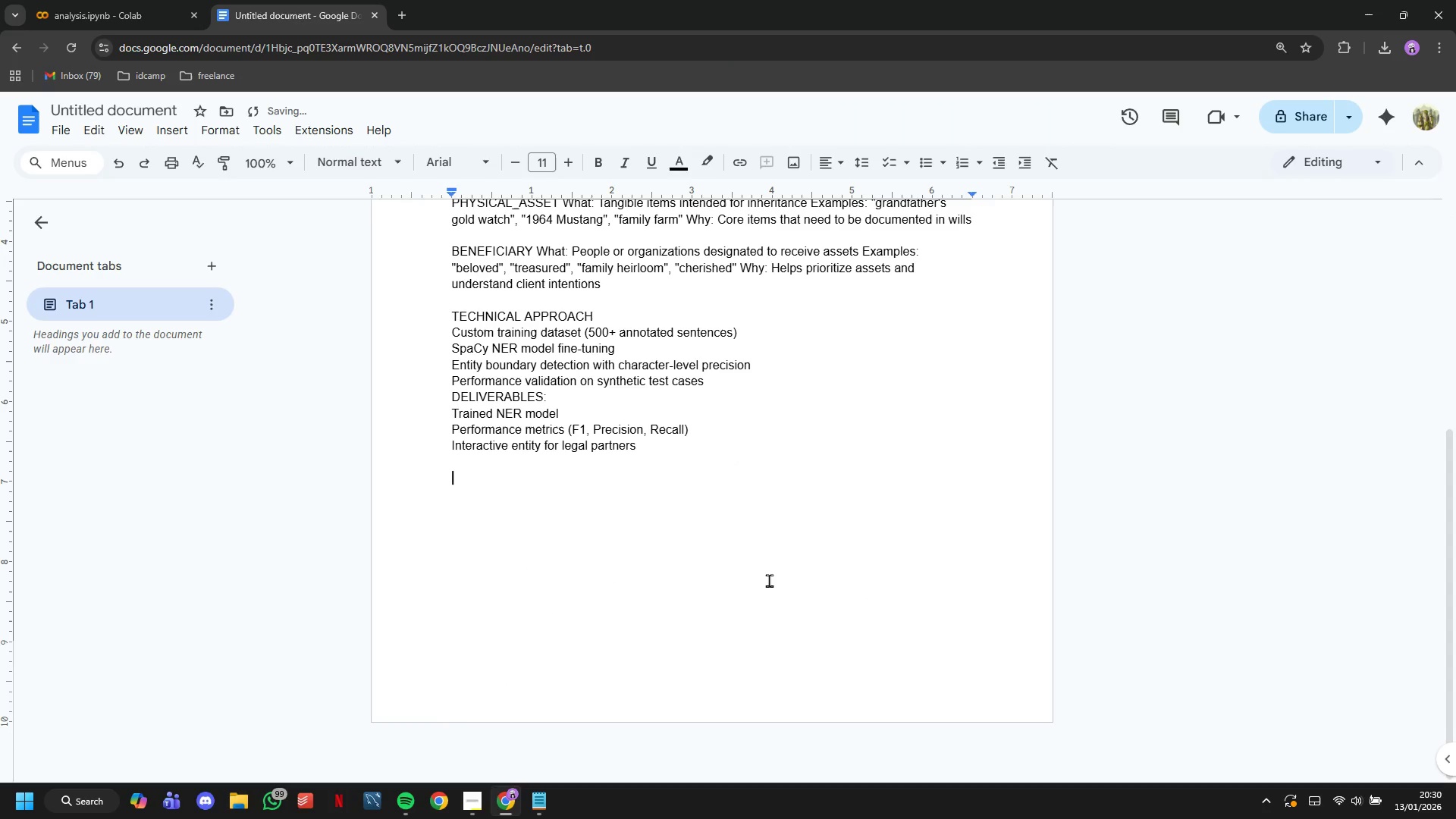 
key(Control+V)
 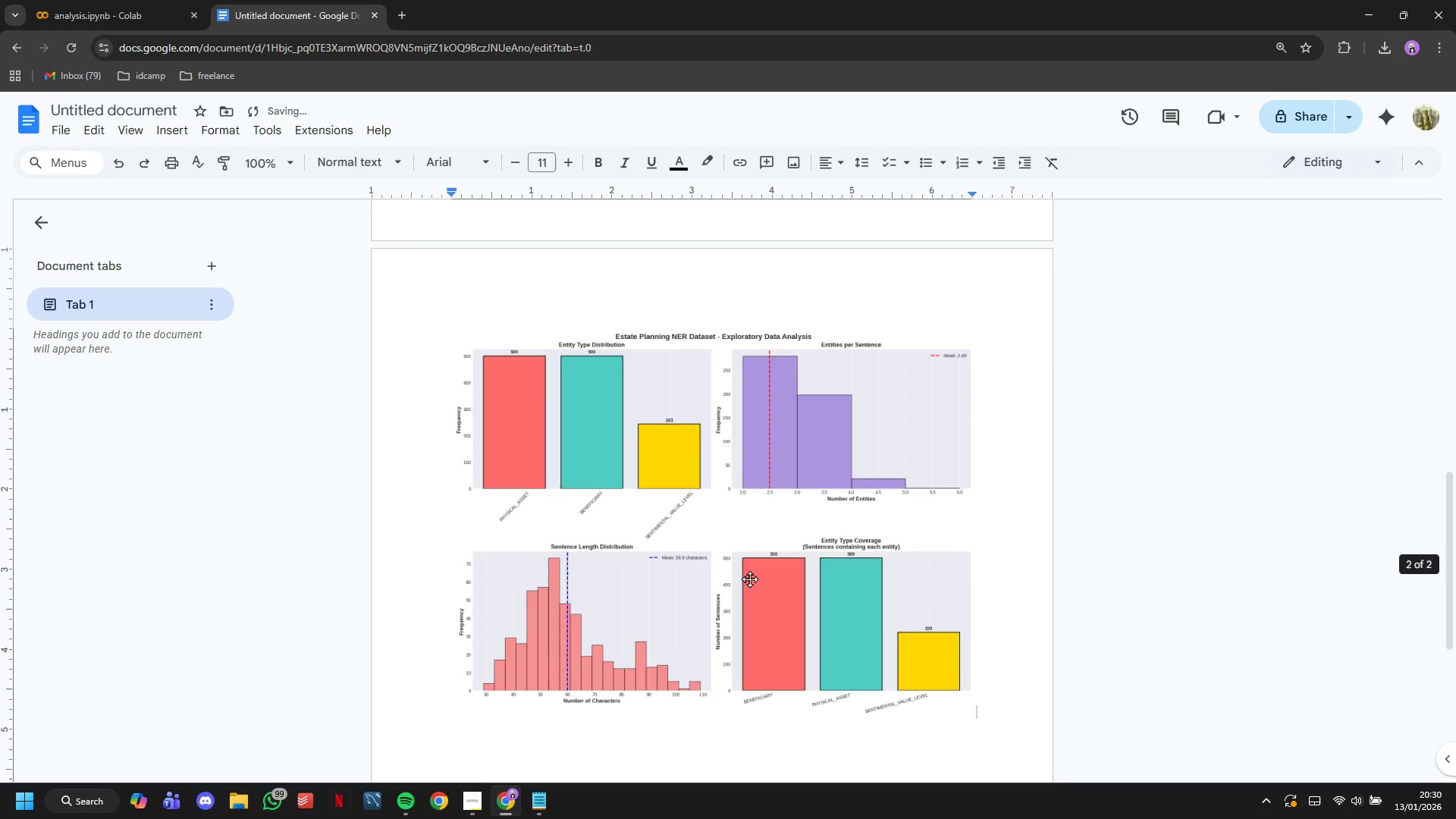 
scroll: coordinate [753, 579], scroll_direction: up, amount: 13.0
 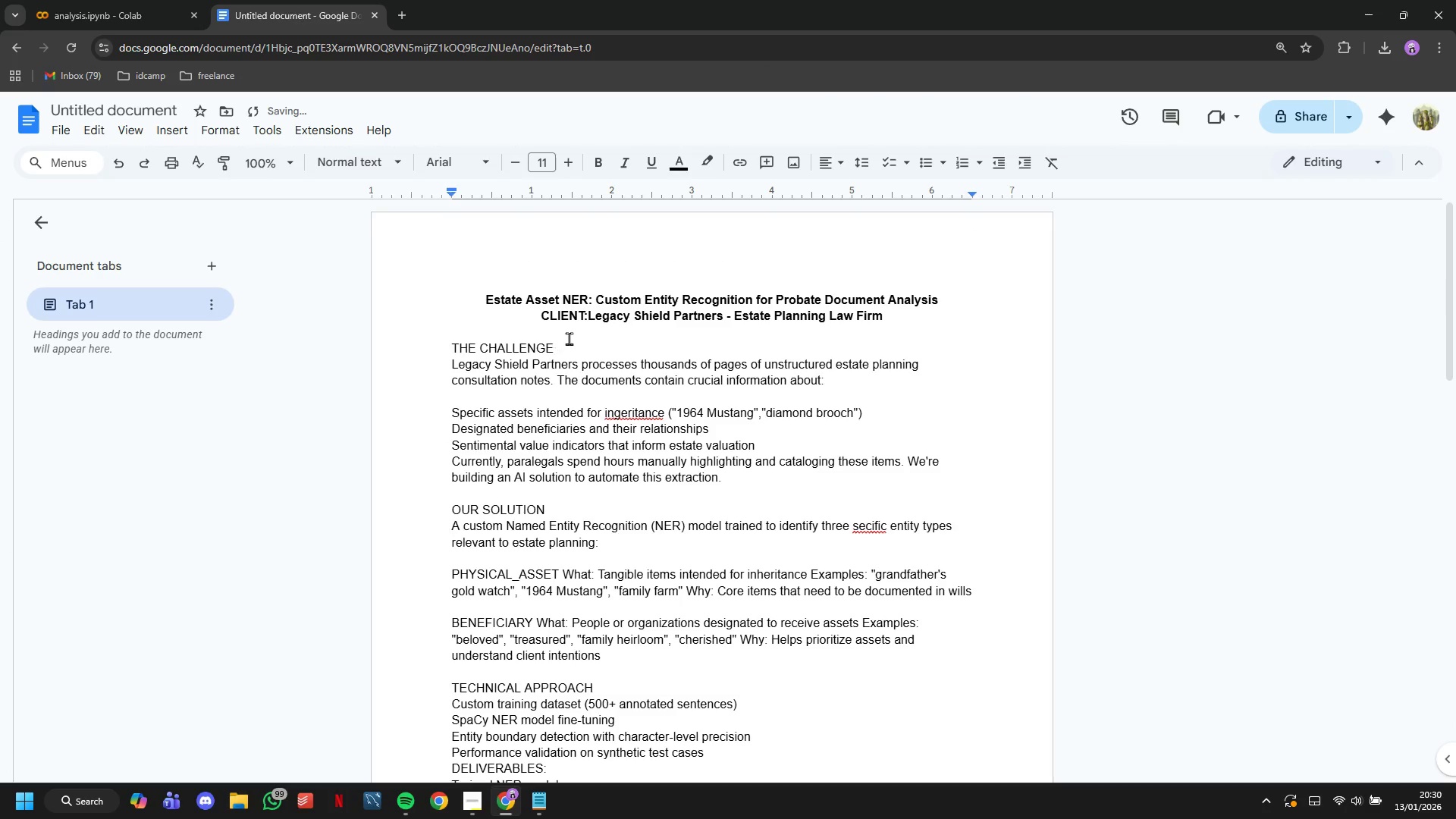 
left_click_drag(start_coordinate=[573, 344], to_coordinate=[430, 353])
 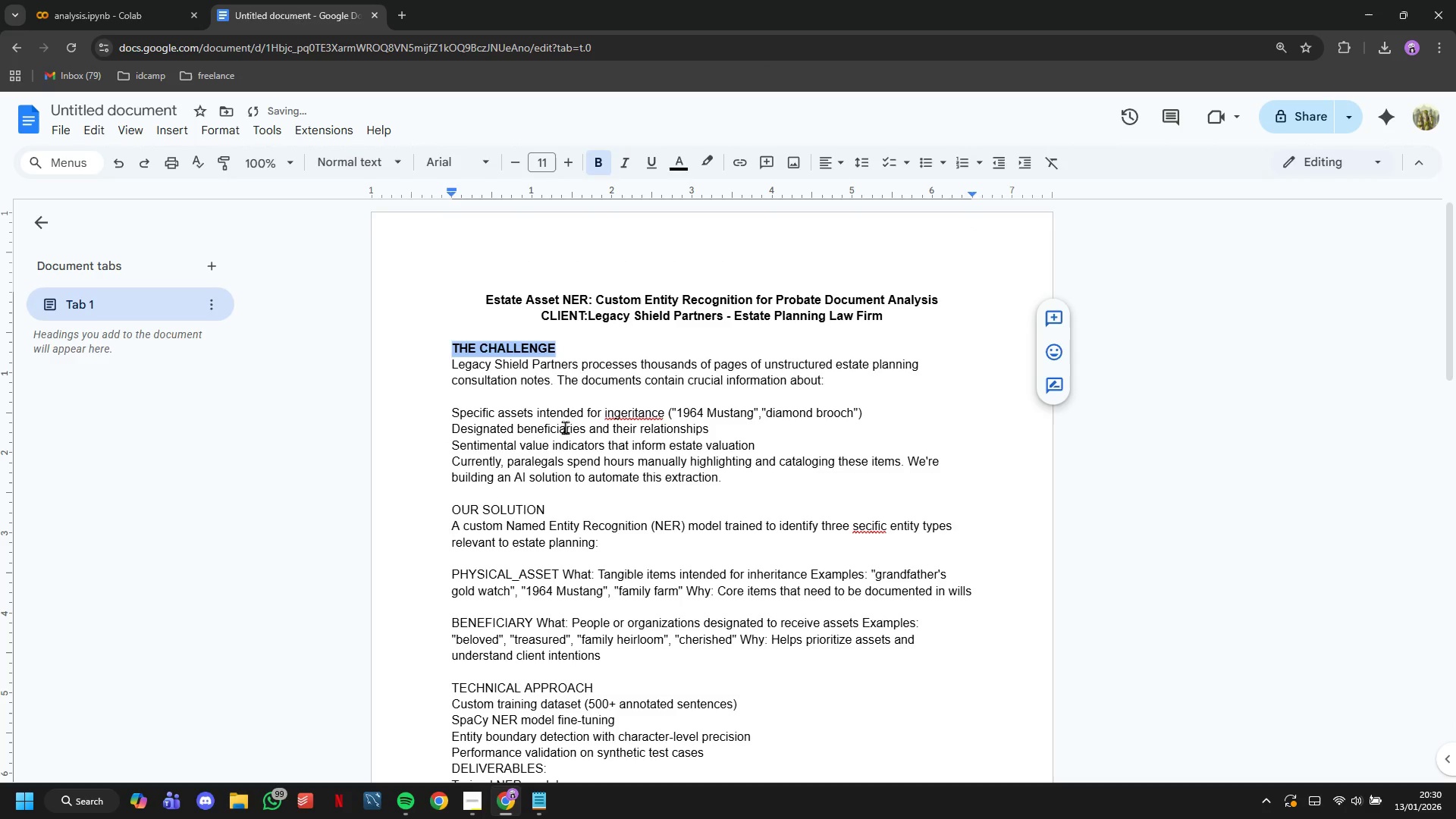 
key(Control+B)
 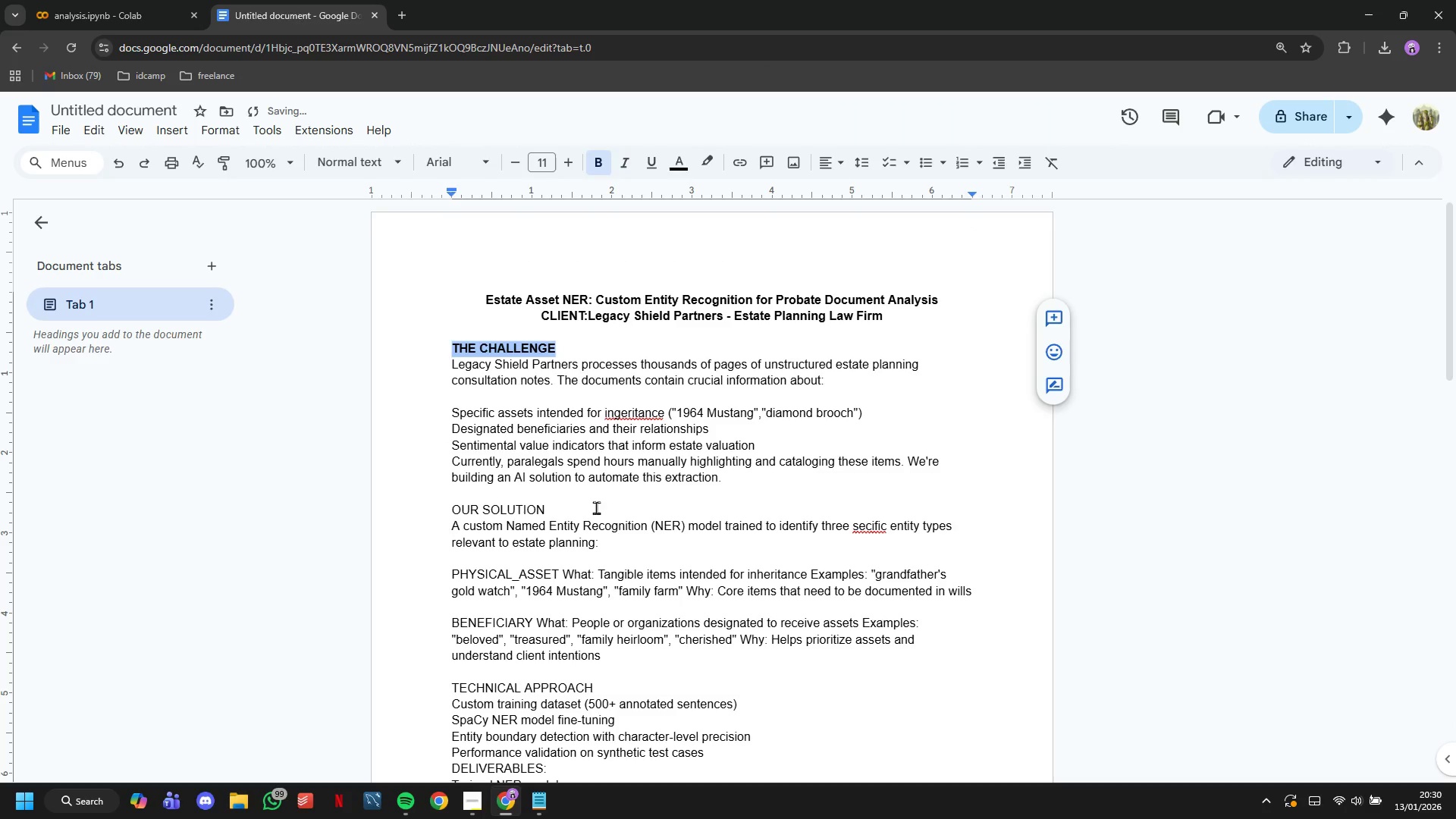 
left_click_drag(start_coordinate=[585, 506], to_coordinate=[443, 510])